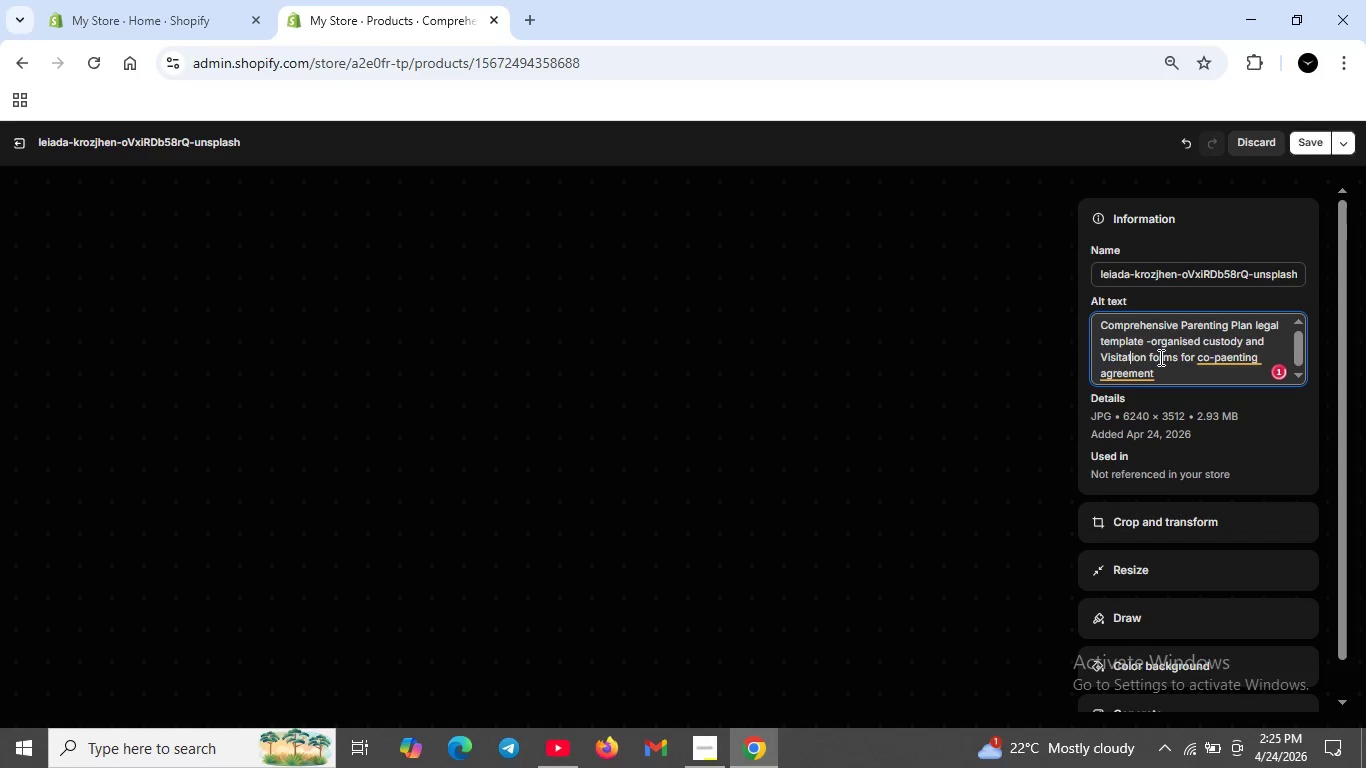 
key(ArrowLeft)
 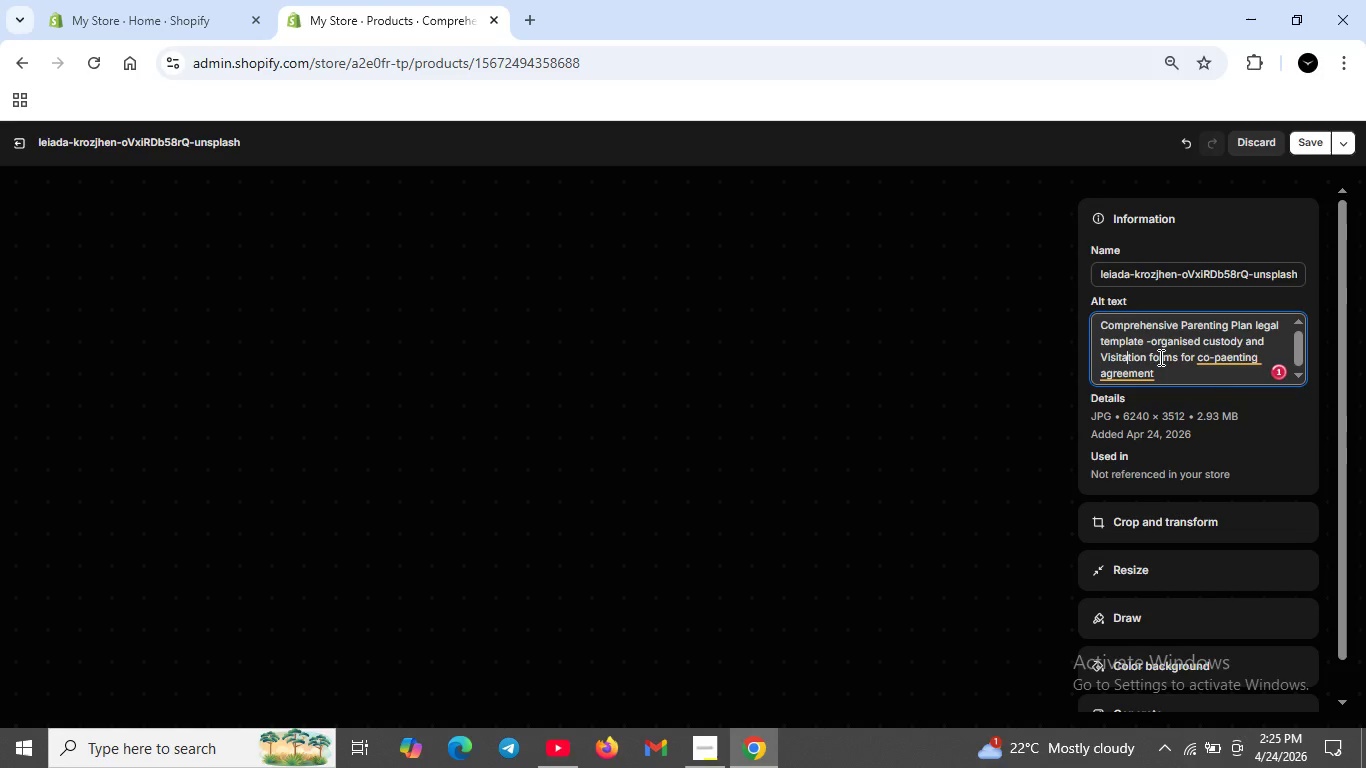 
key(ArrowLeft)
 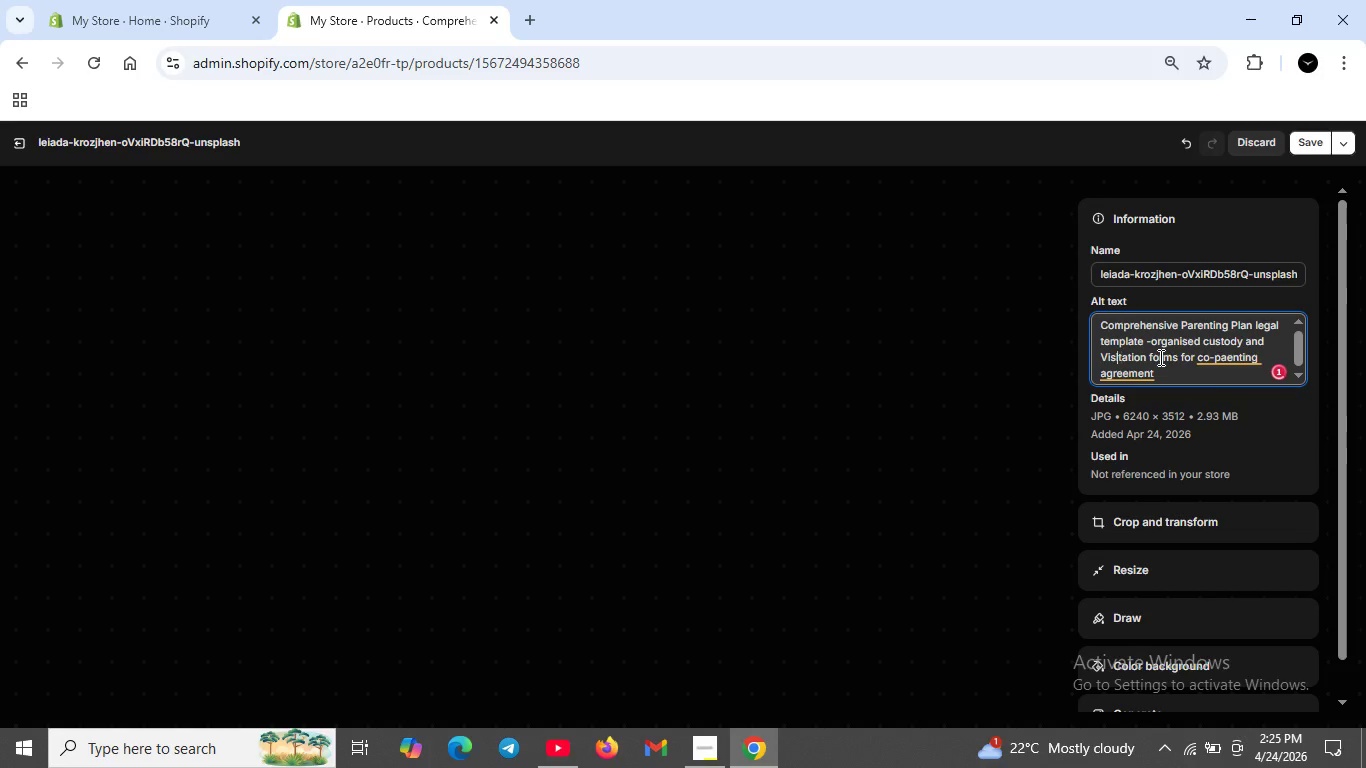 
key(ArrowLeft)
 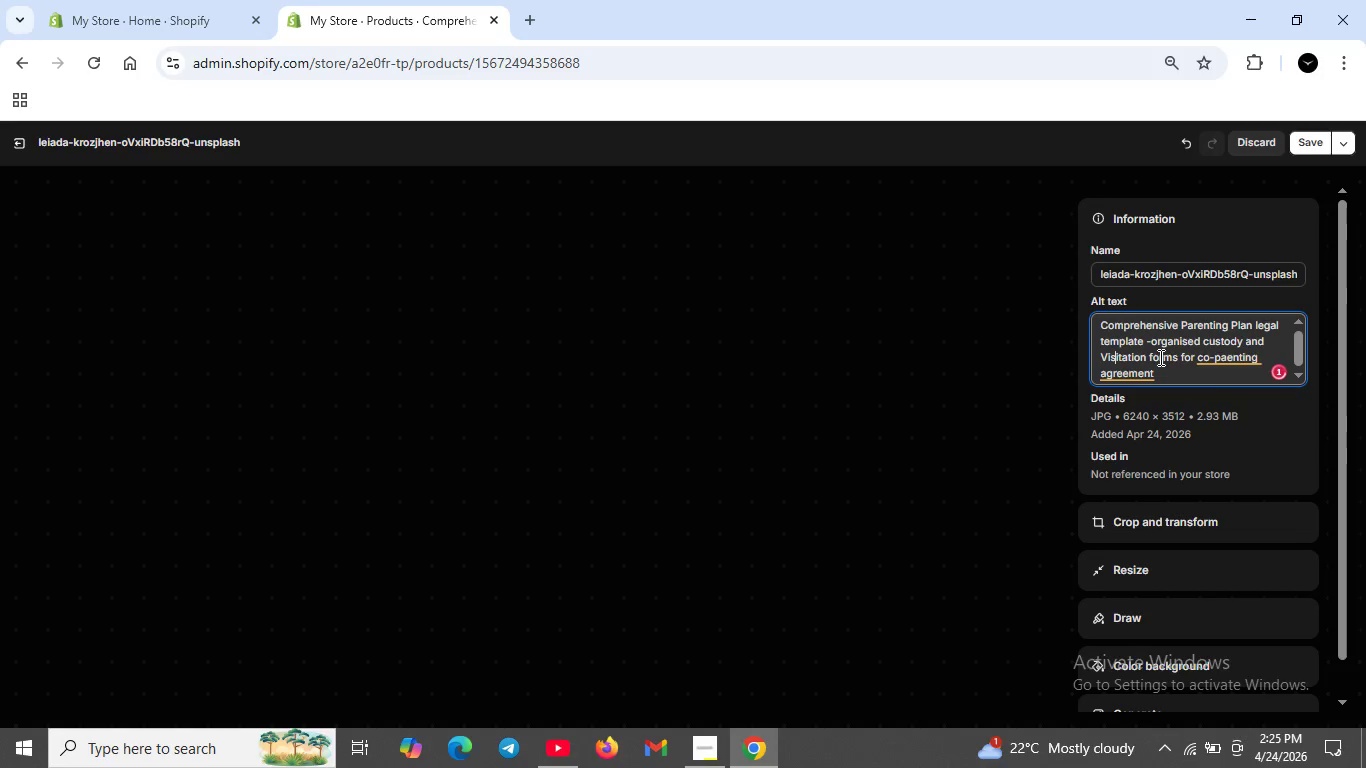 
key(ArrowLeft)
 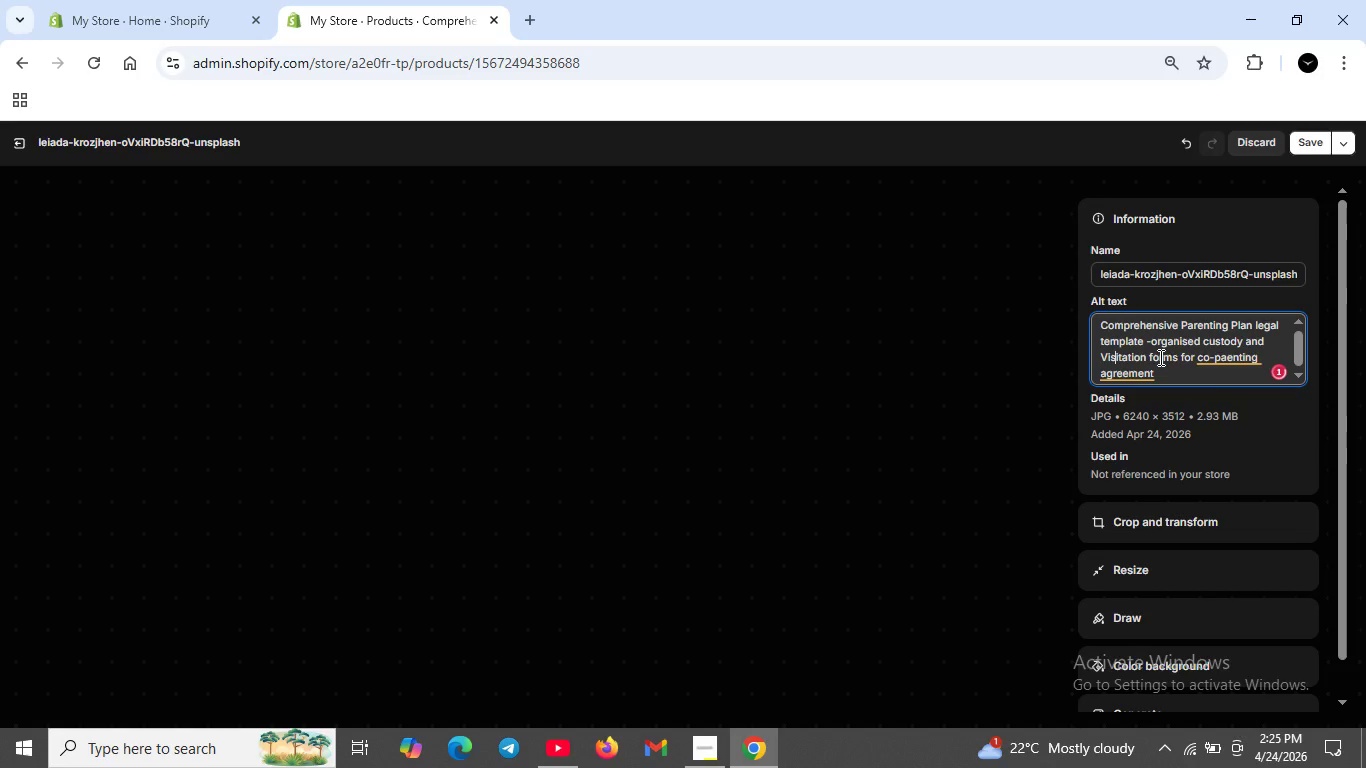 
key(ArrowLeft)
 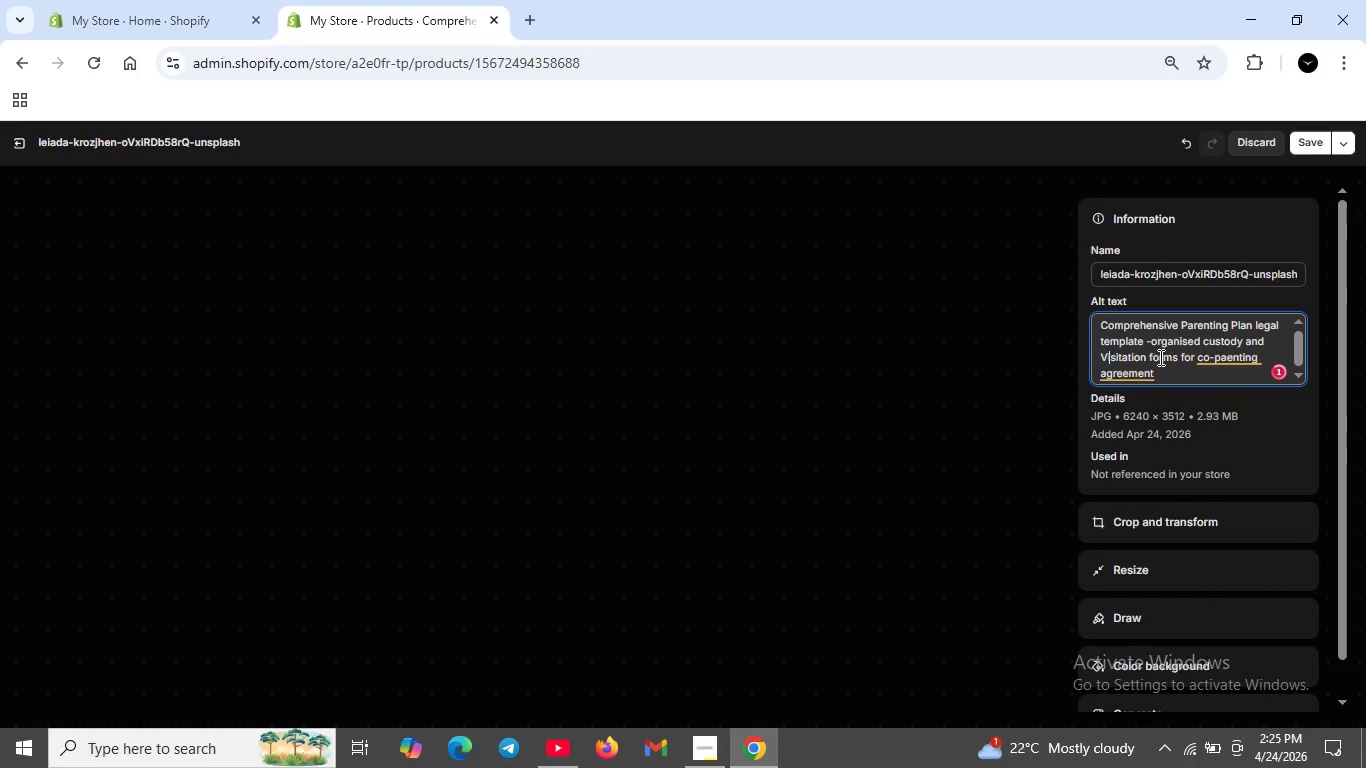 
key(ArrowLeft)
 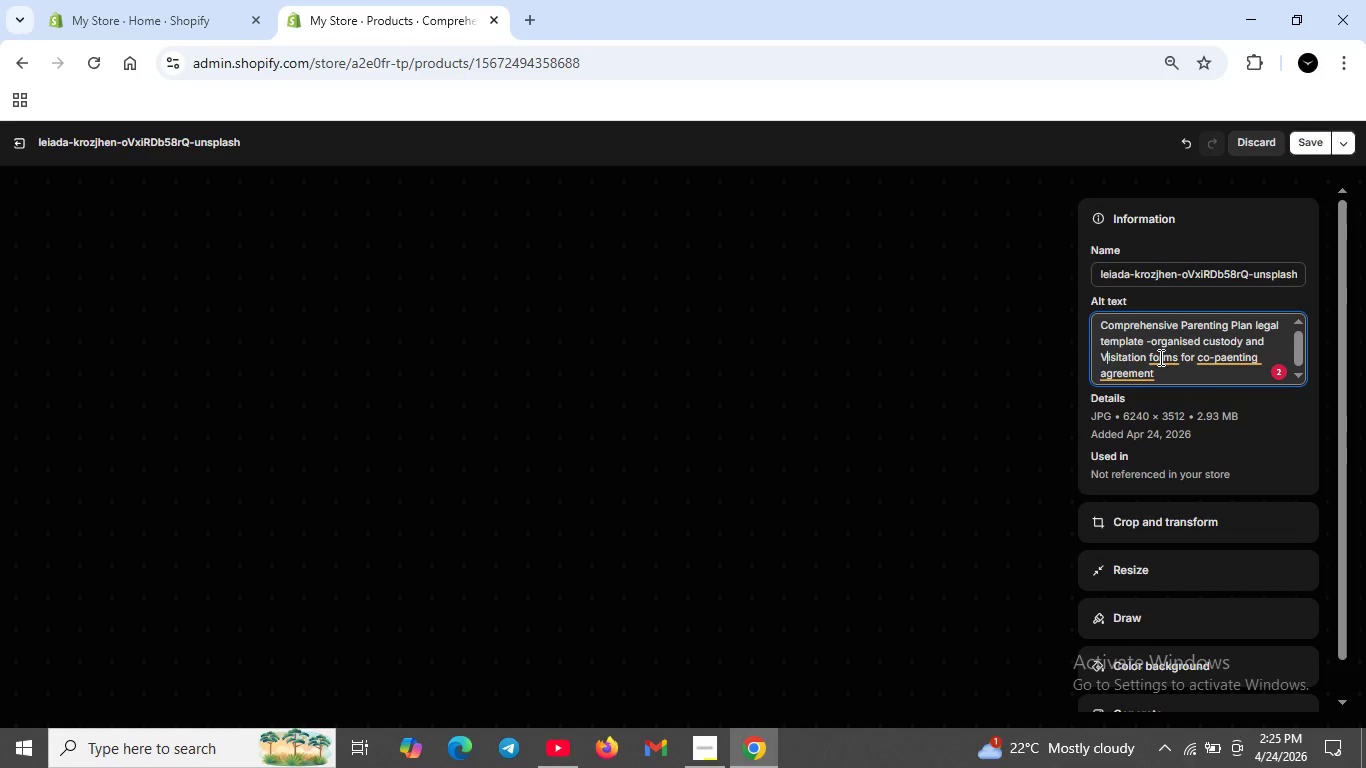 
key(ArrowLeft)
 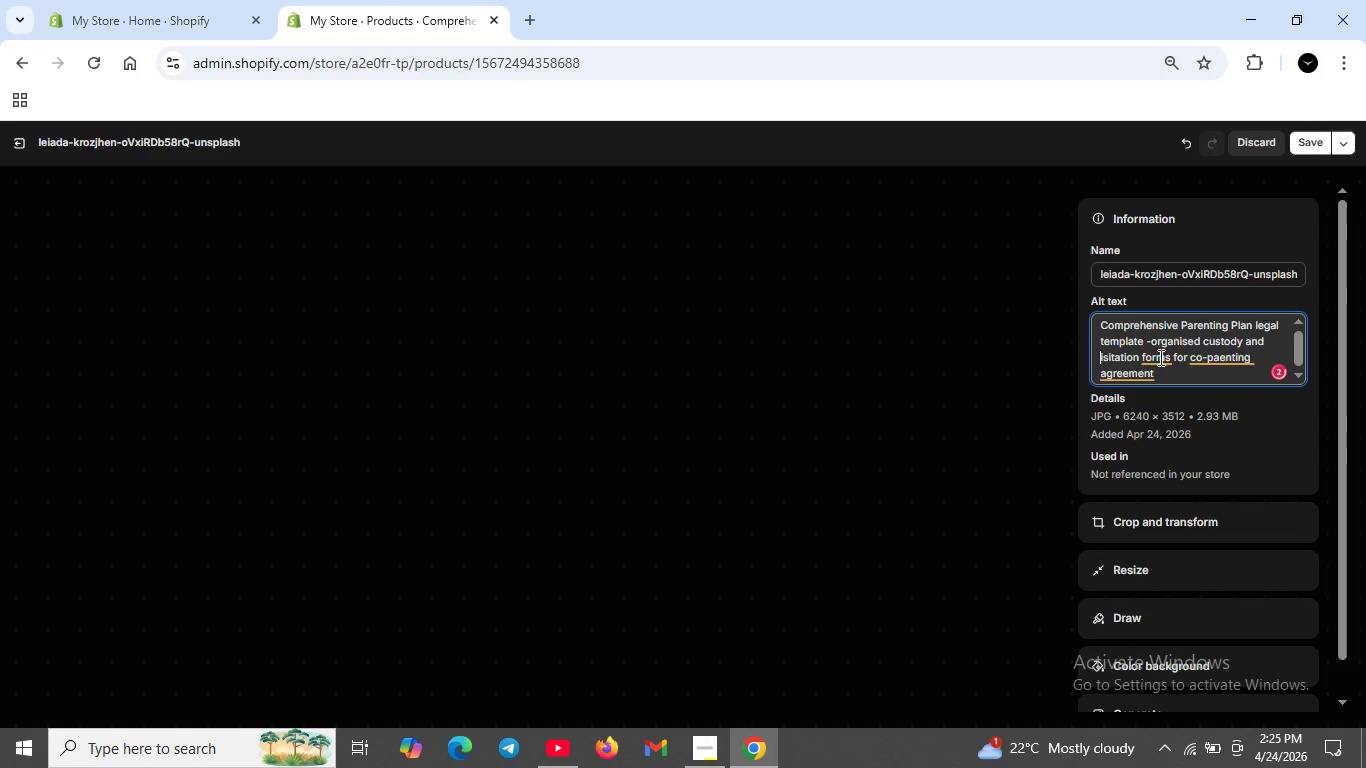 
key(Backspace)
 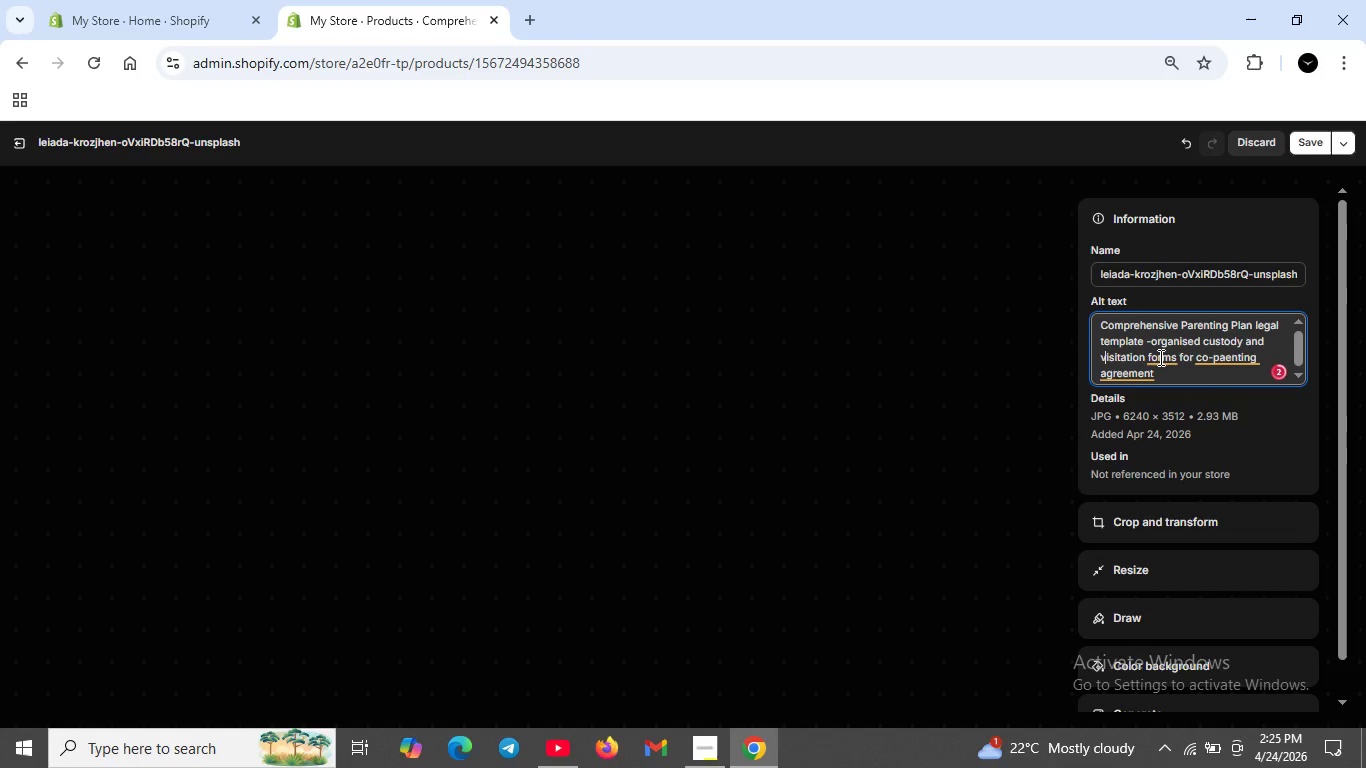 
key(V)
 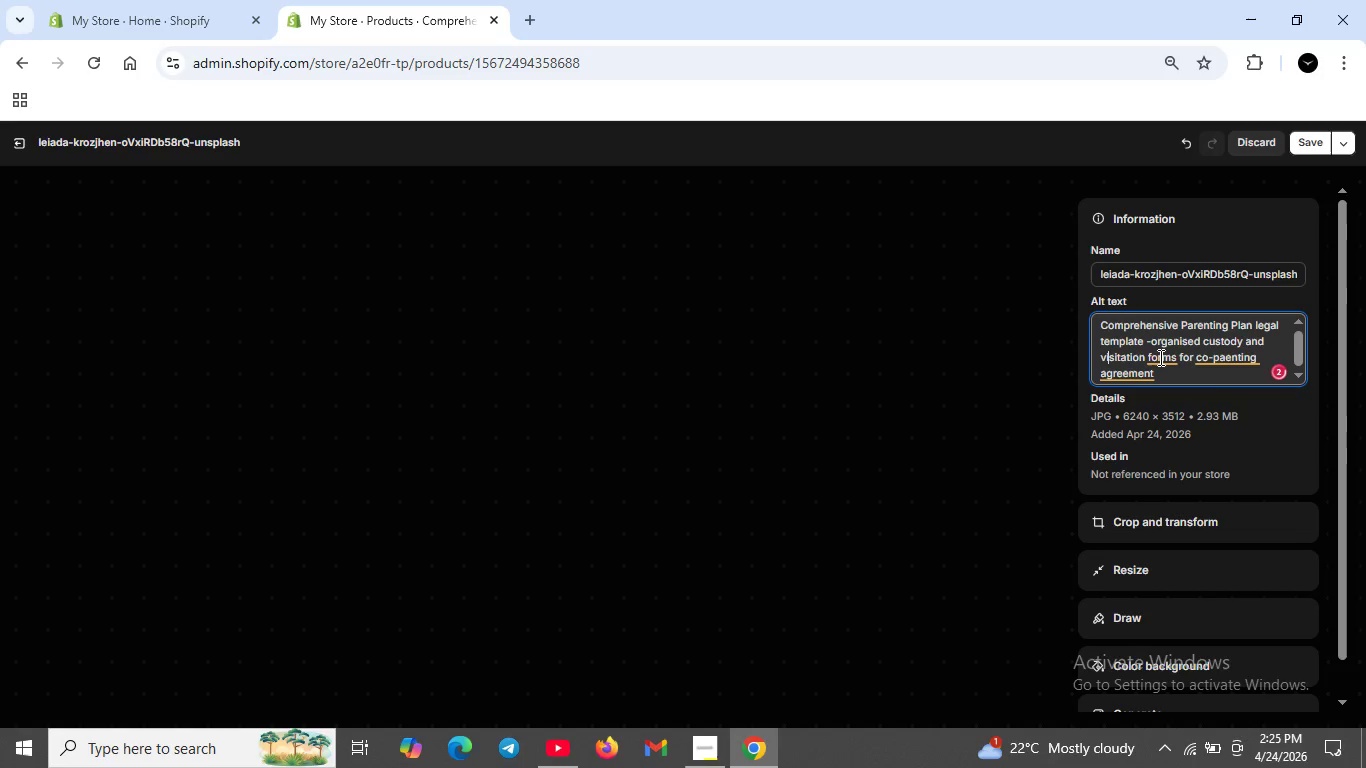 
hold_key(key=ArrowRight, duration=0.92)
 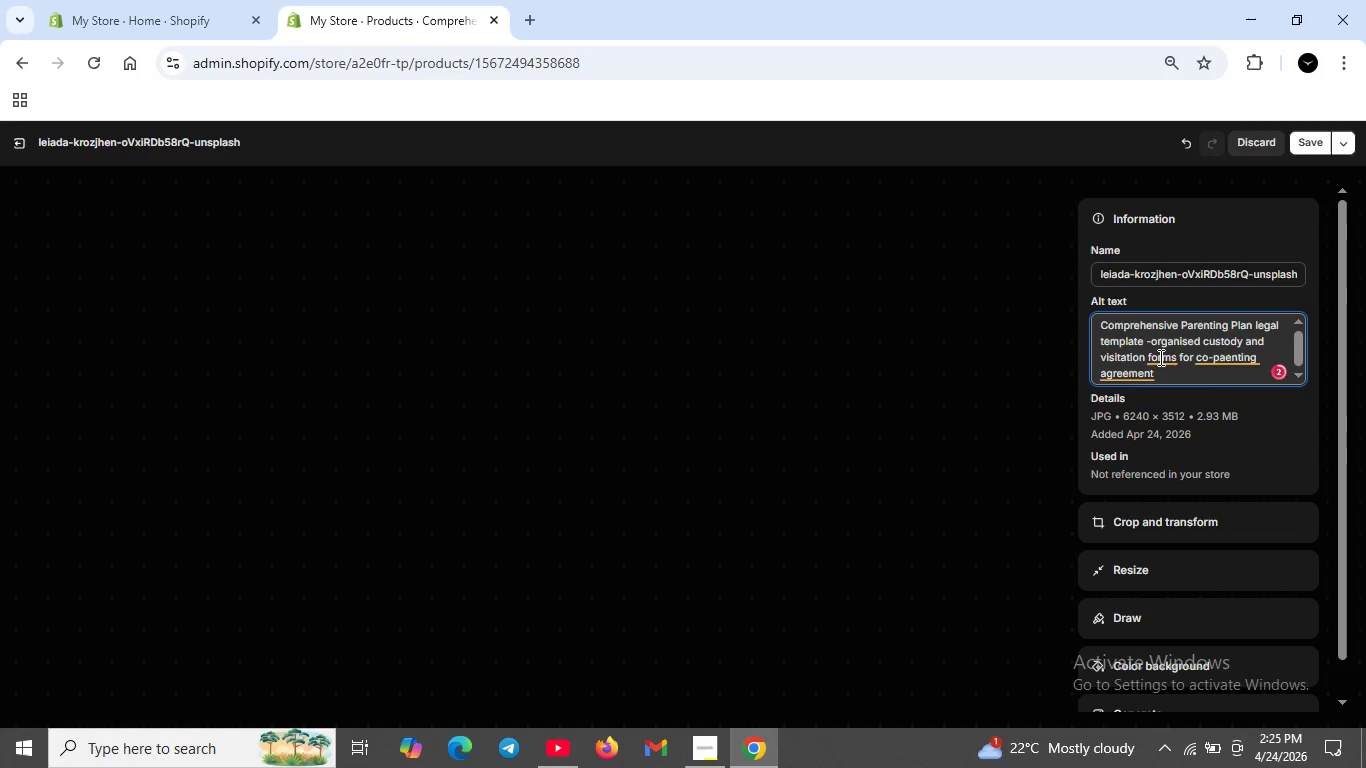 
key(ArrowRight)
 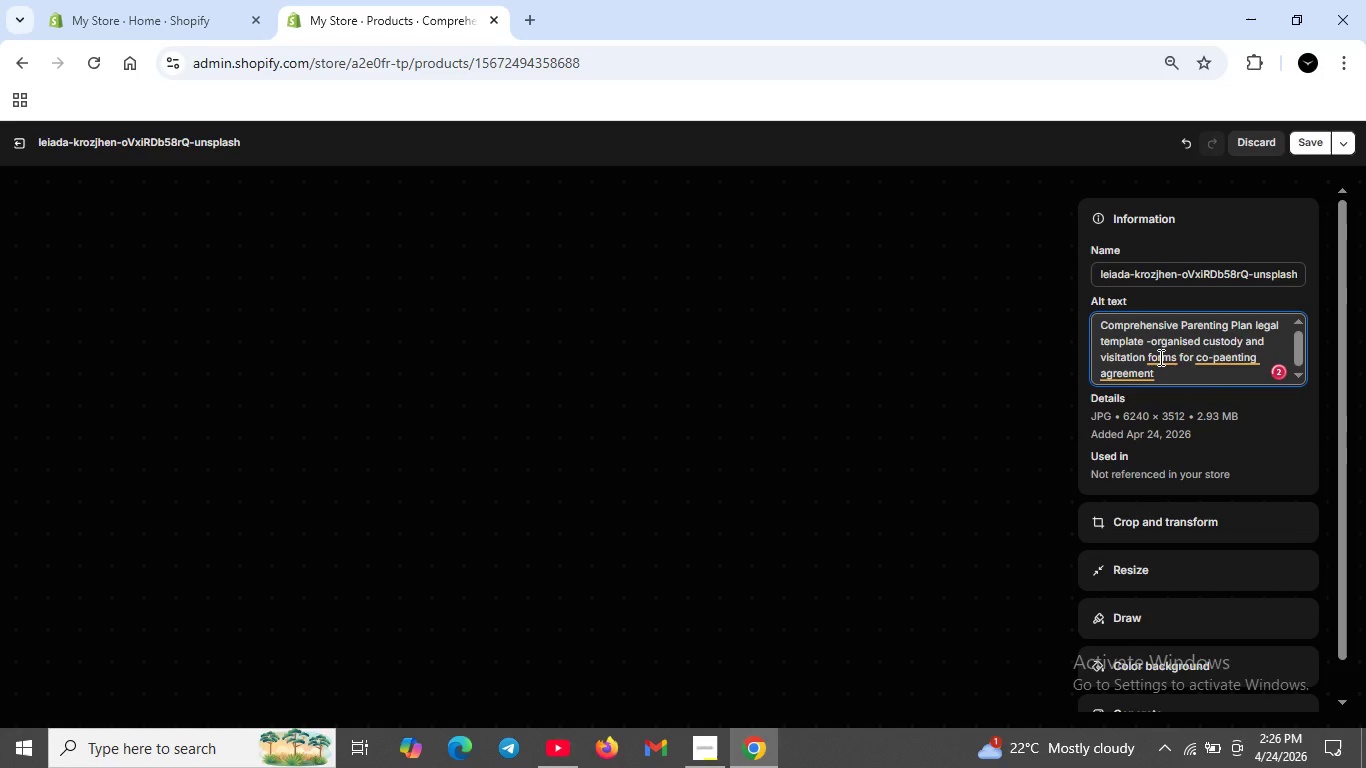 
hold_key(key=ArrowRight, duration=0.88)
 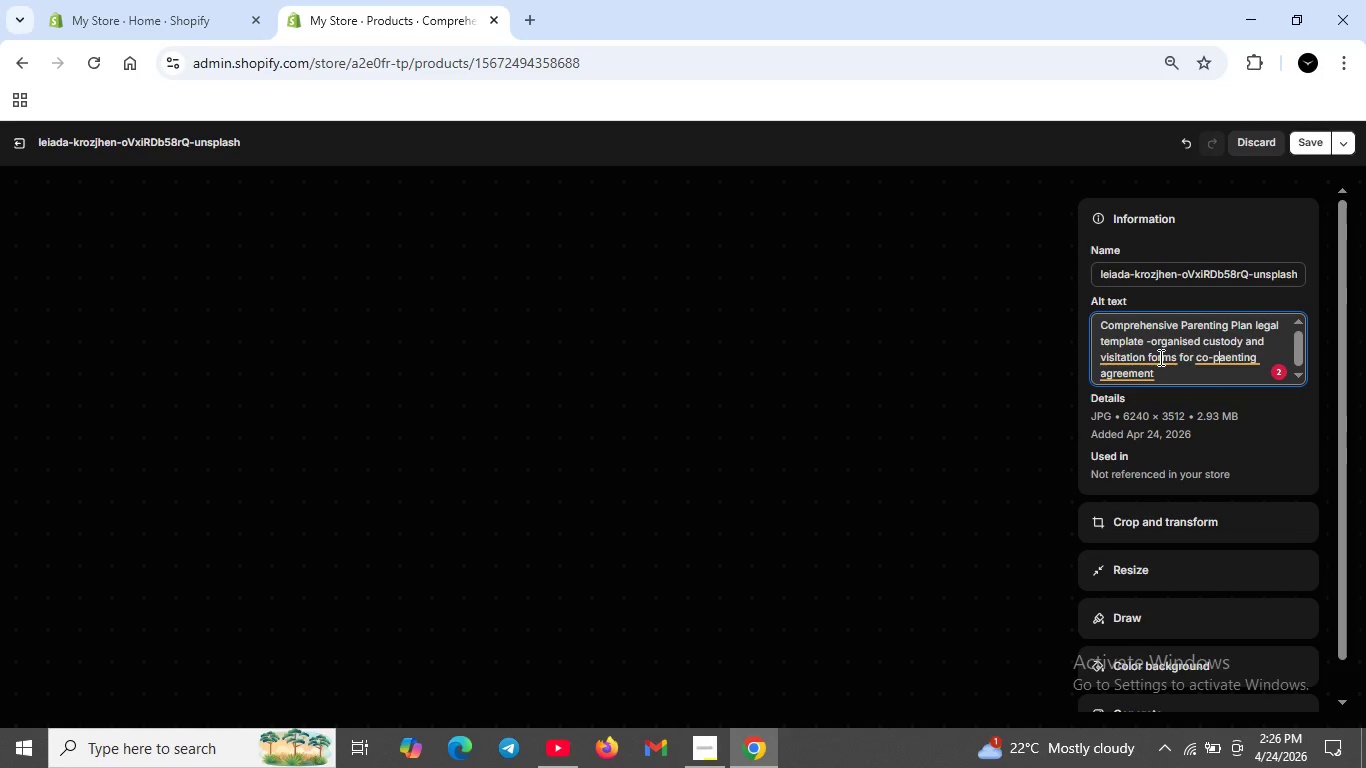 
key(ArrowRight)
 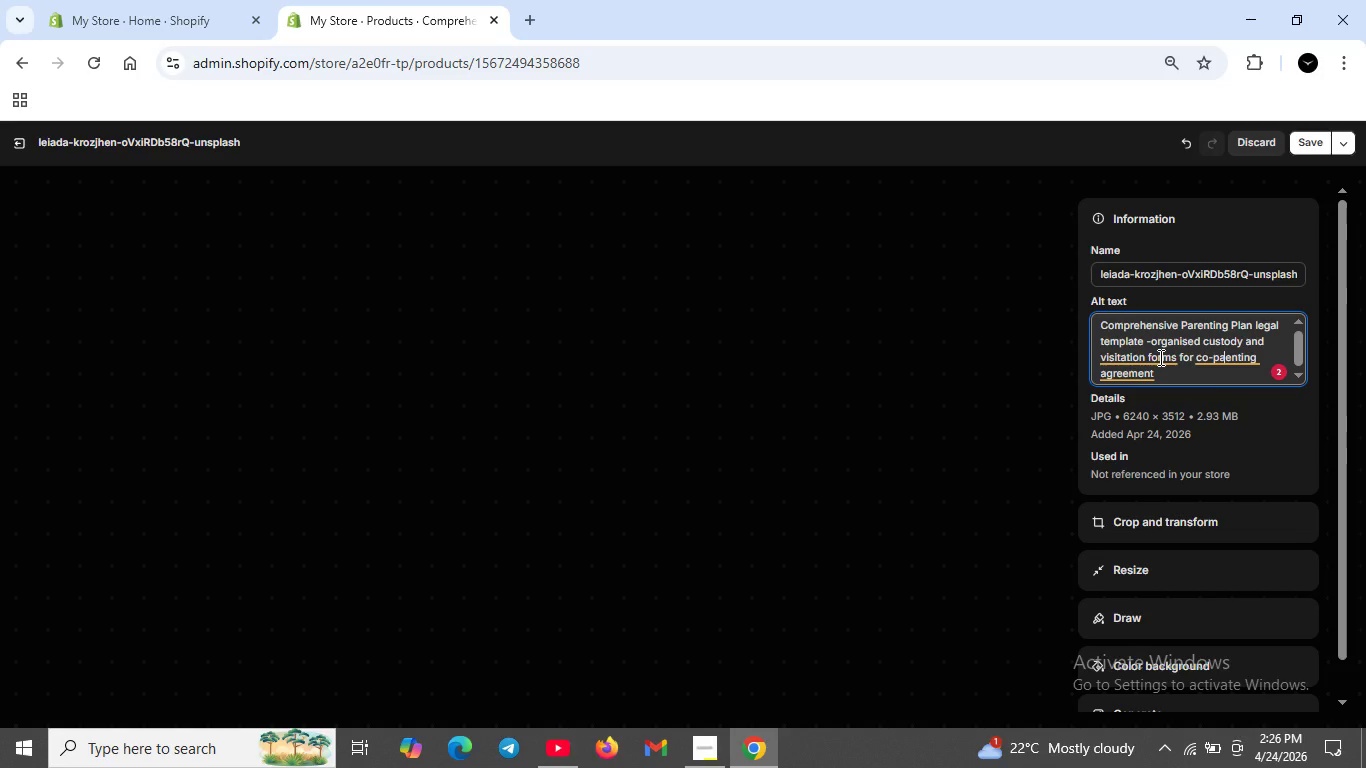 
key(ArrowRight)
 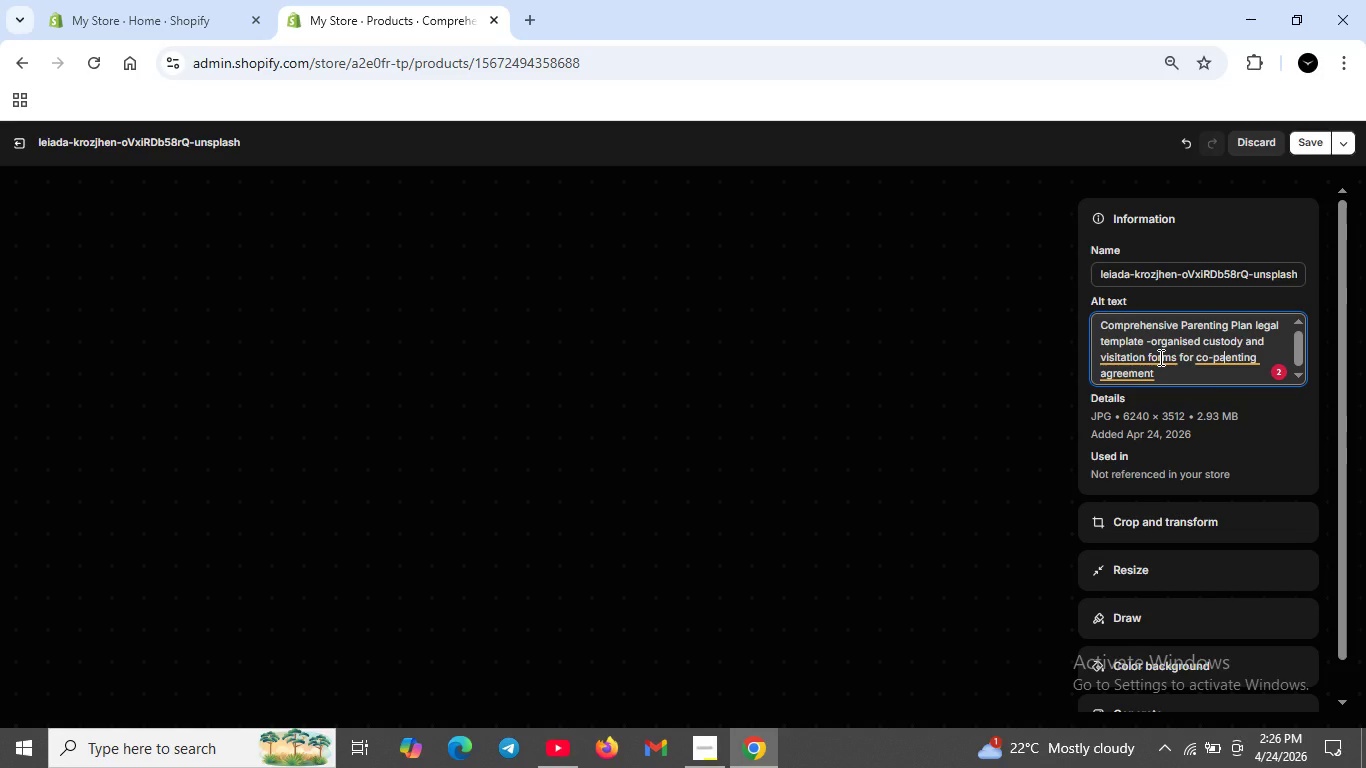 
key(ArrowRight)
 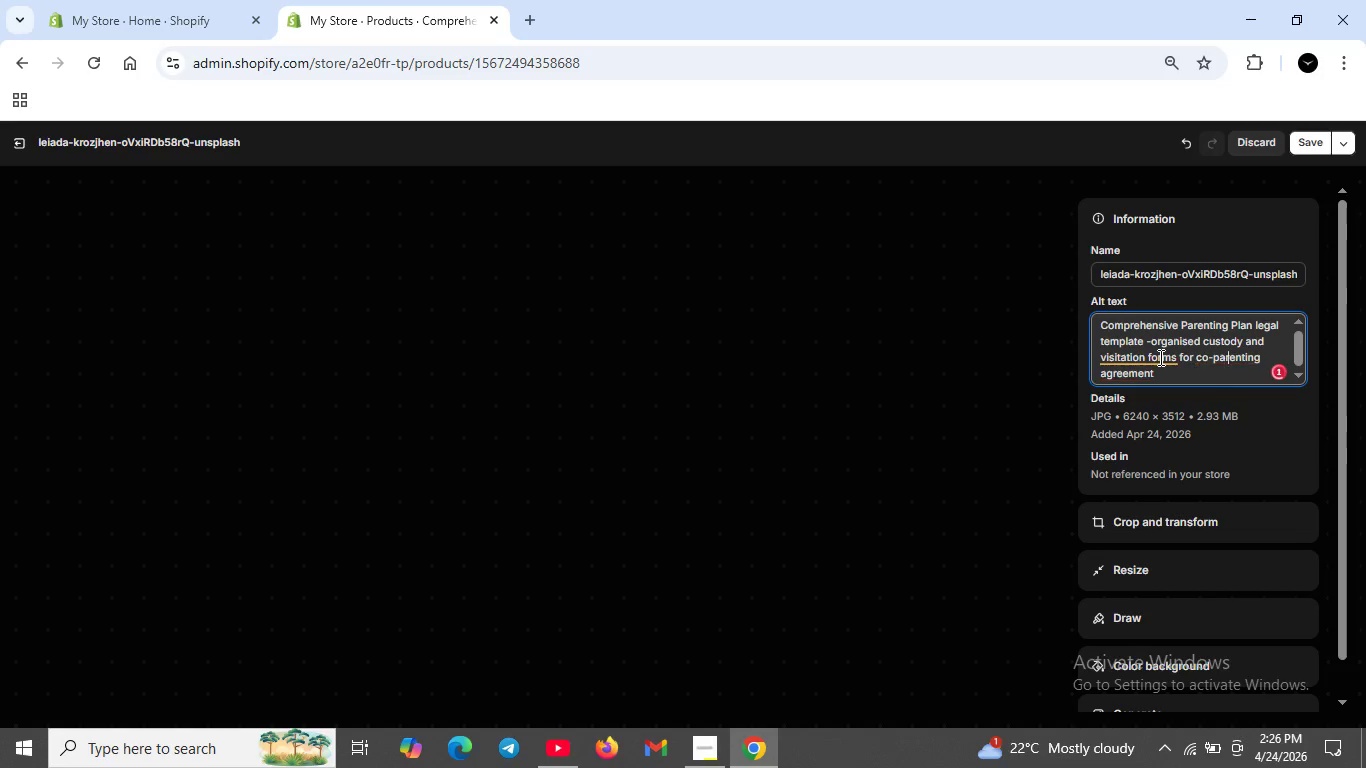 
key(R)
 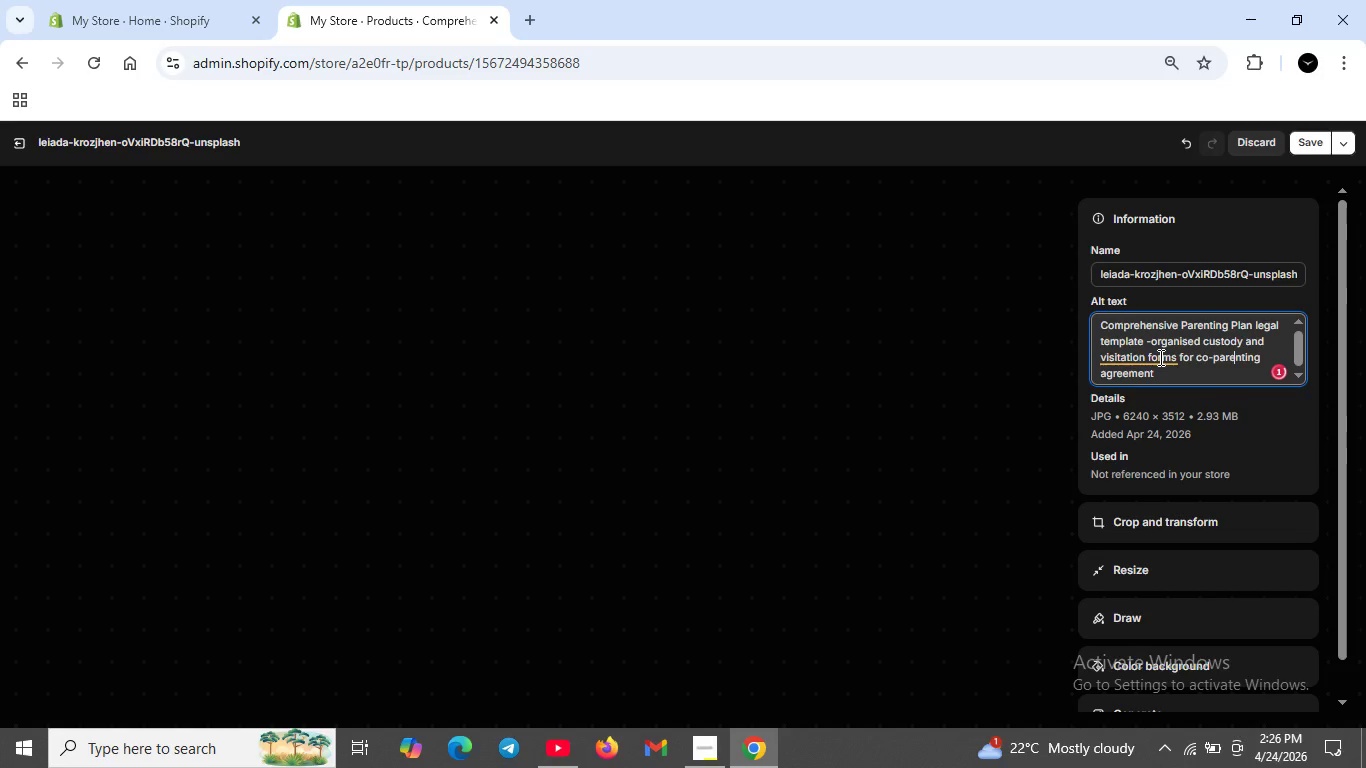 
key(ArrowRight)
 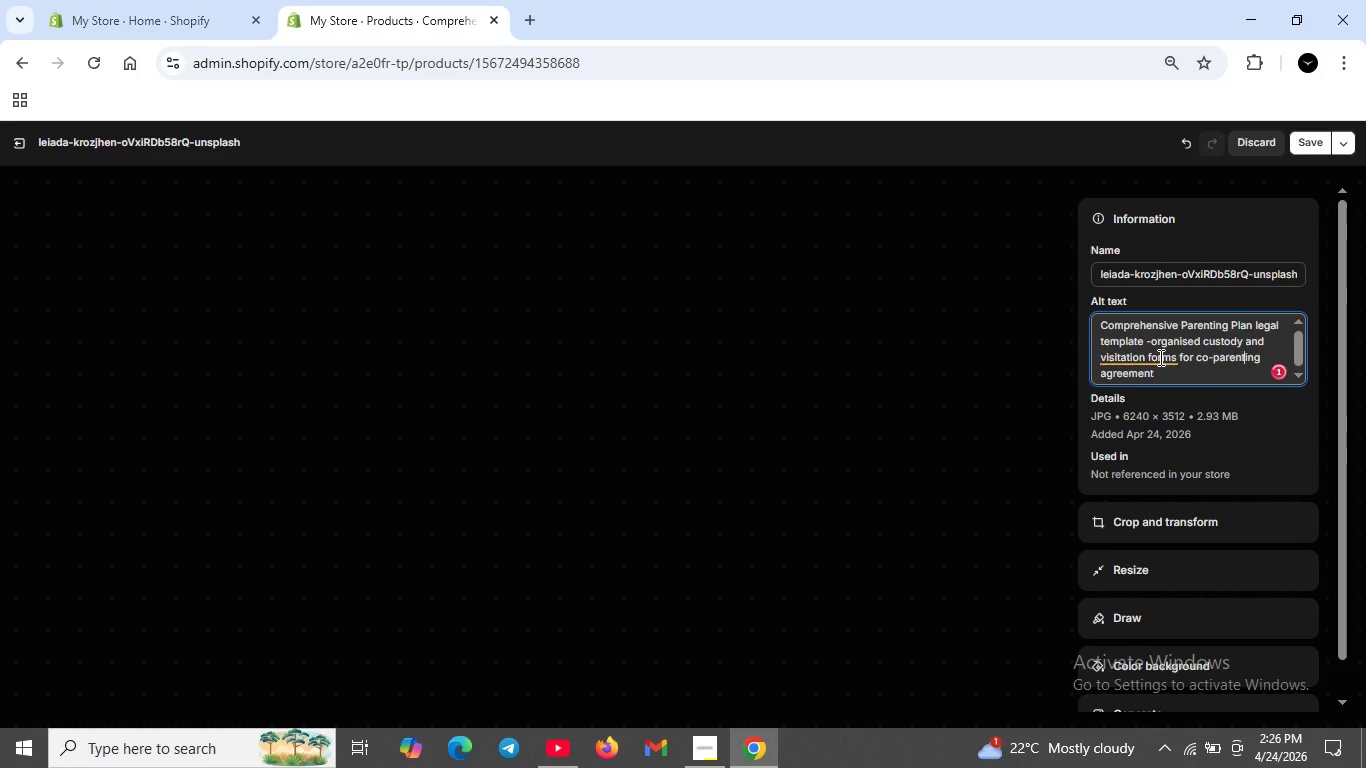 
key(ArrowRight)
 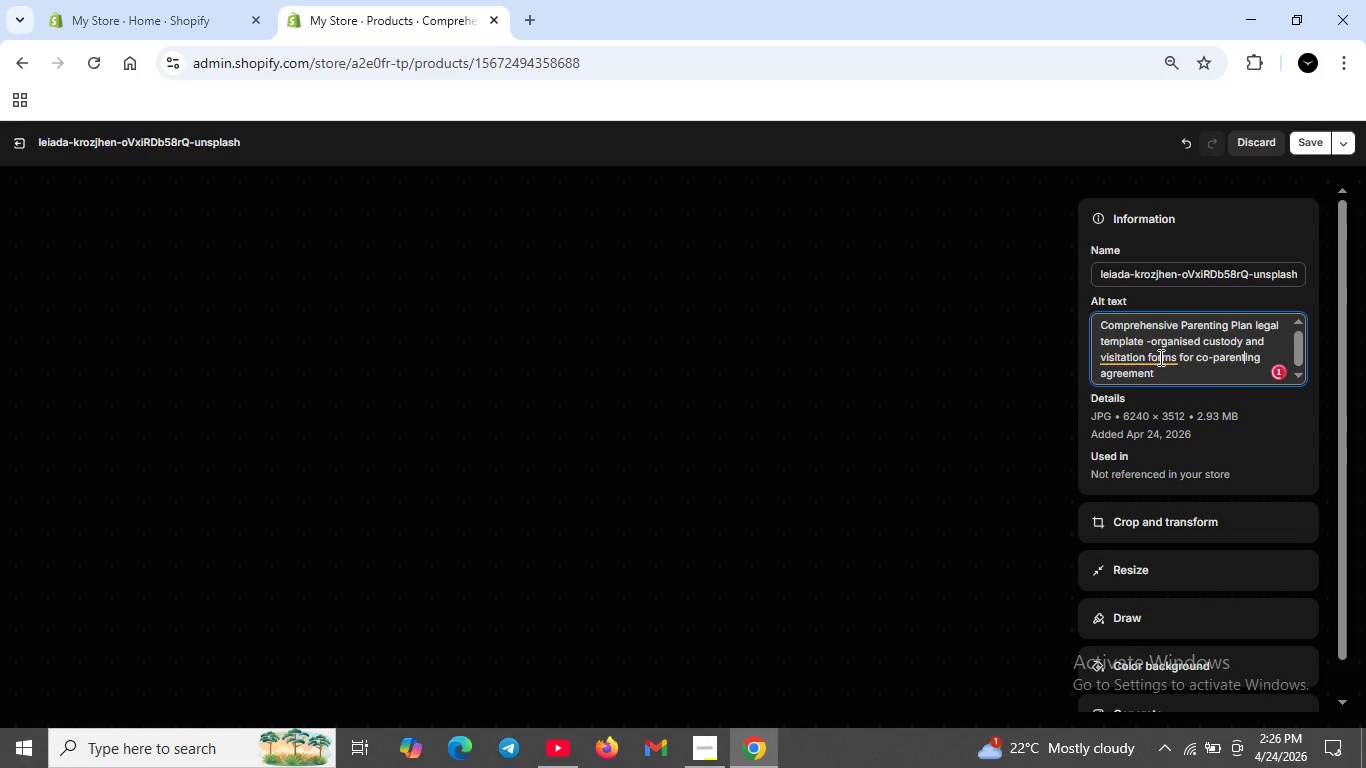 
hold_key(key=ArrowRight, duration=0.77)
 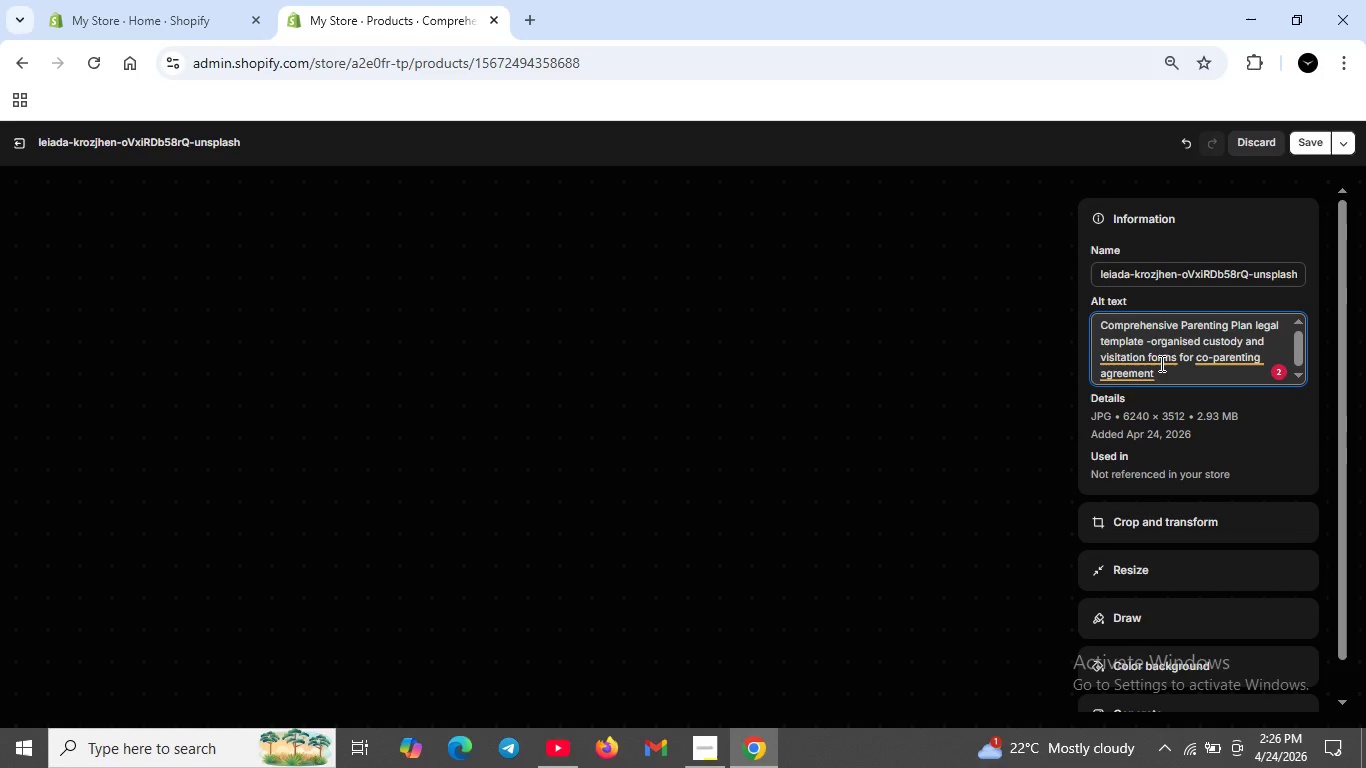 
left_click([1157, 362])
 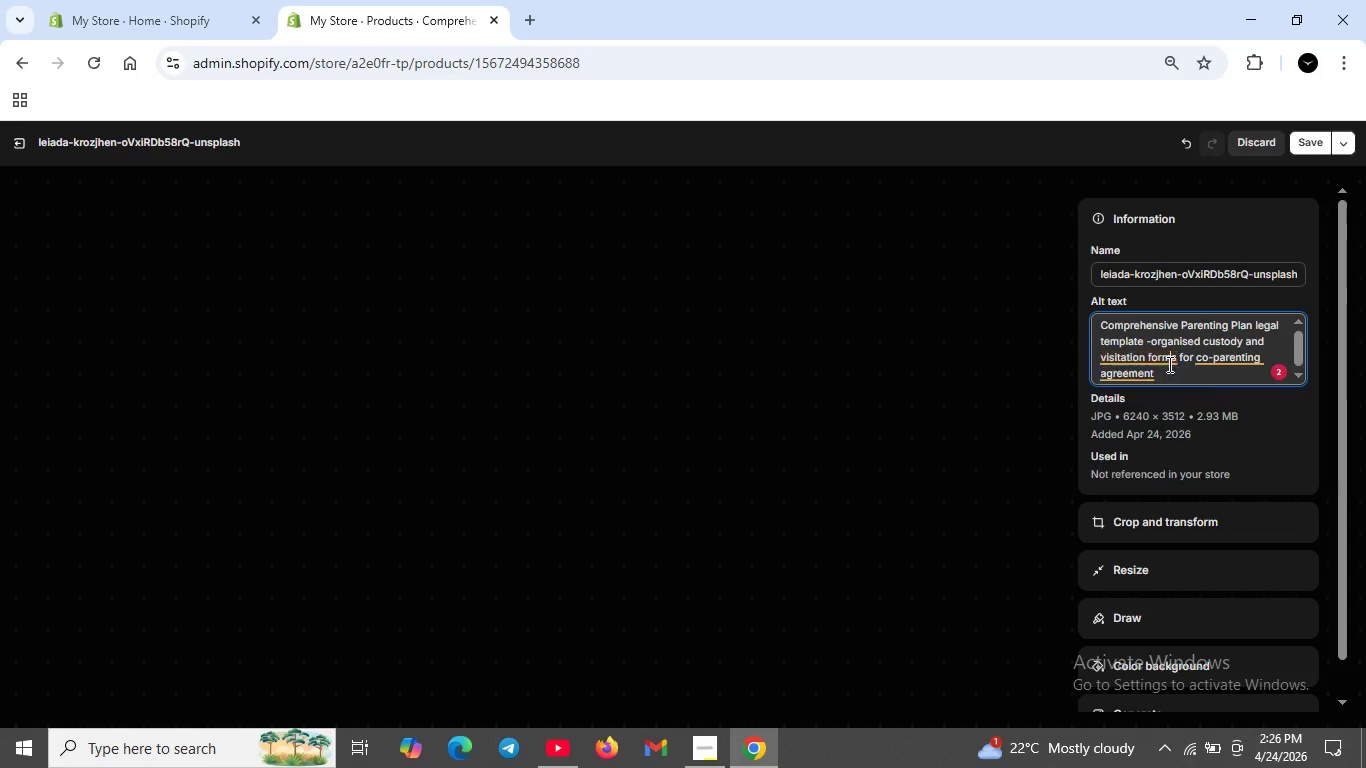 
left_click([1168, 365])
 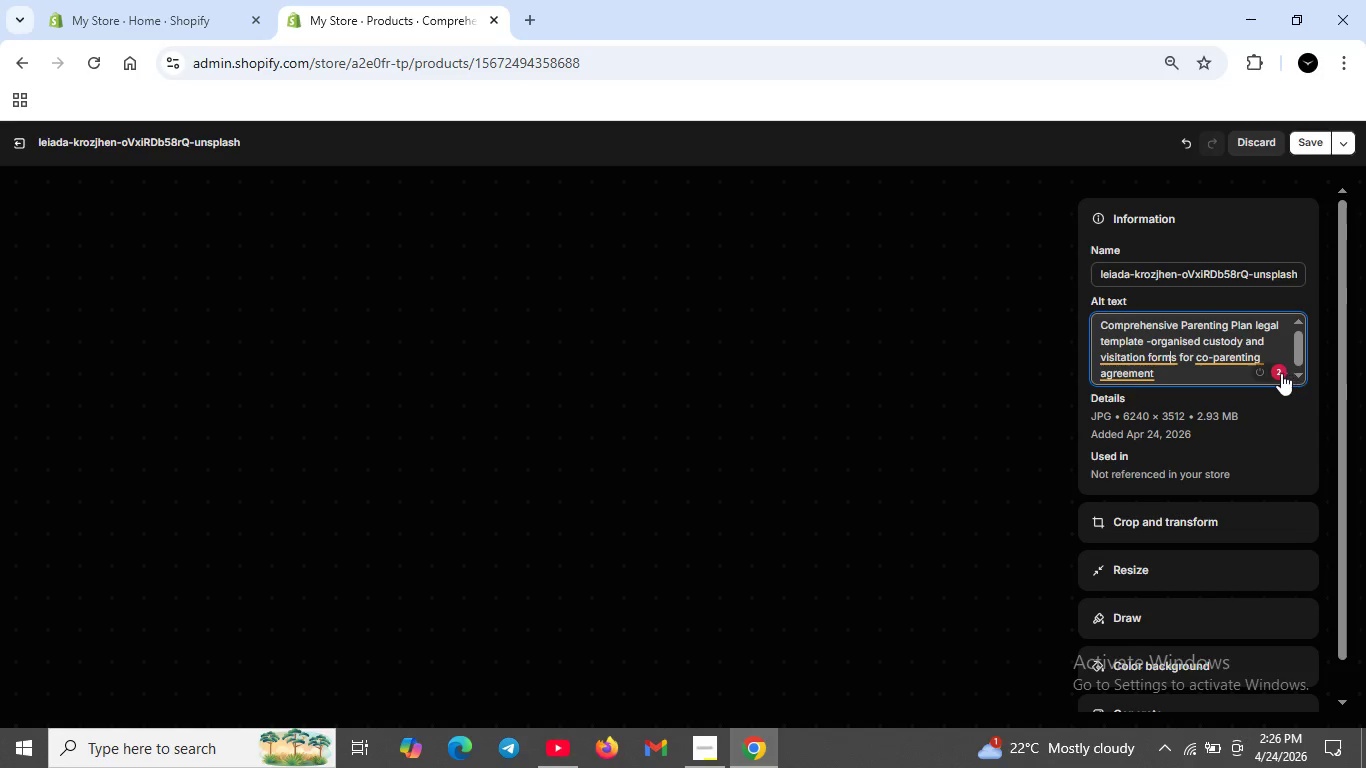 
left_click([1279, 372])
 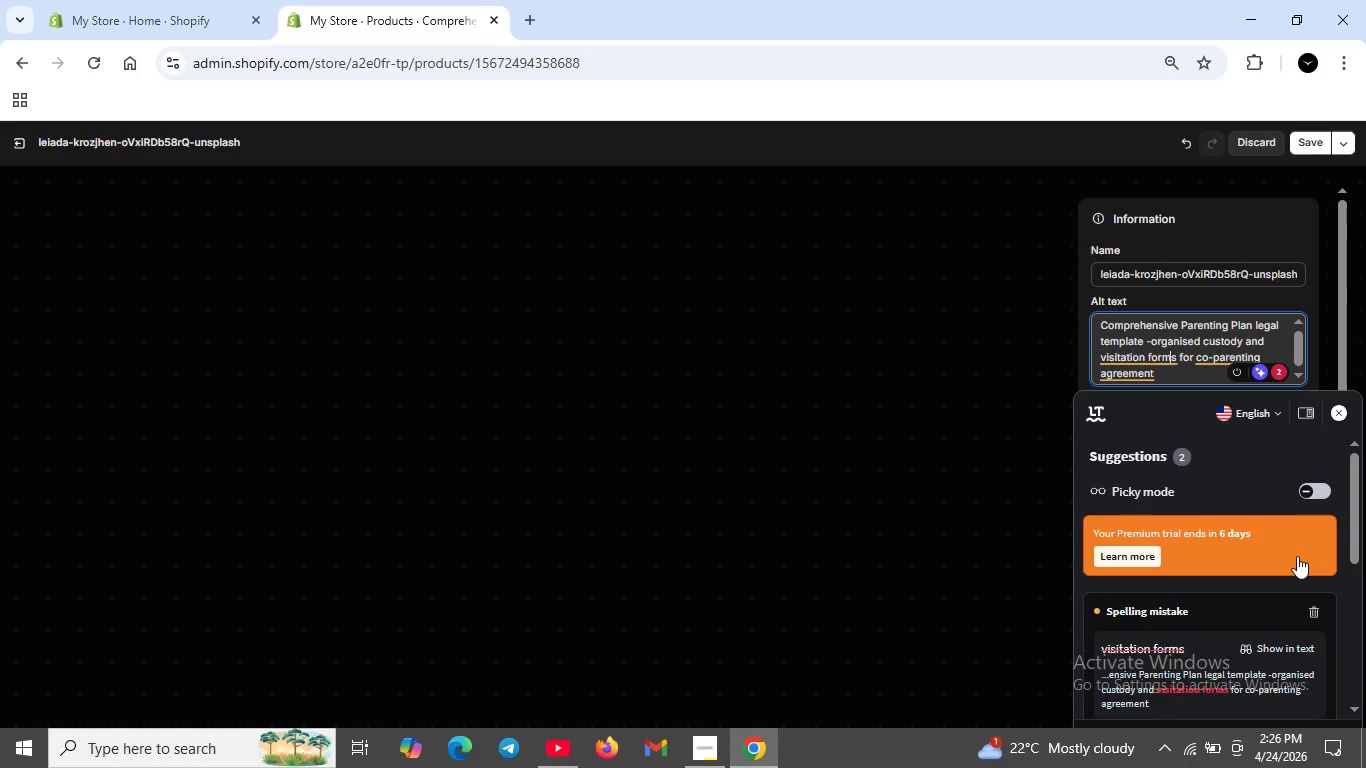 
scroll: coordinate [1297, 556], scroll_direction: down, amount: 2.0
 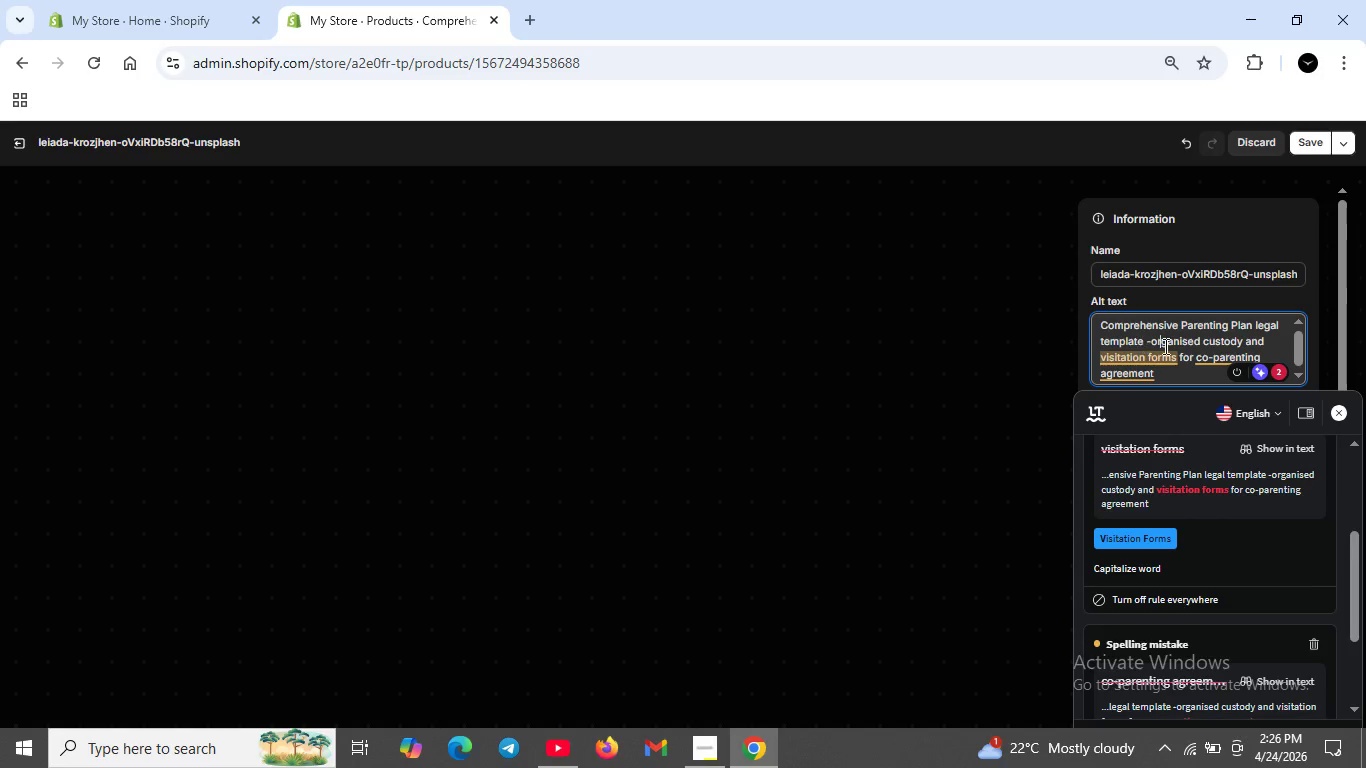 
left_click([1164, 346])
 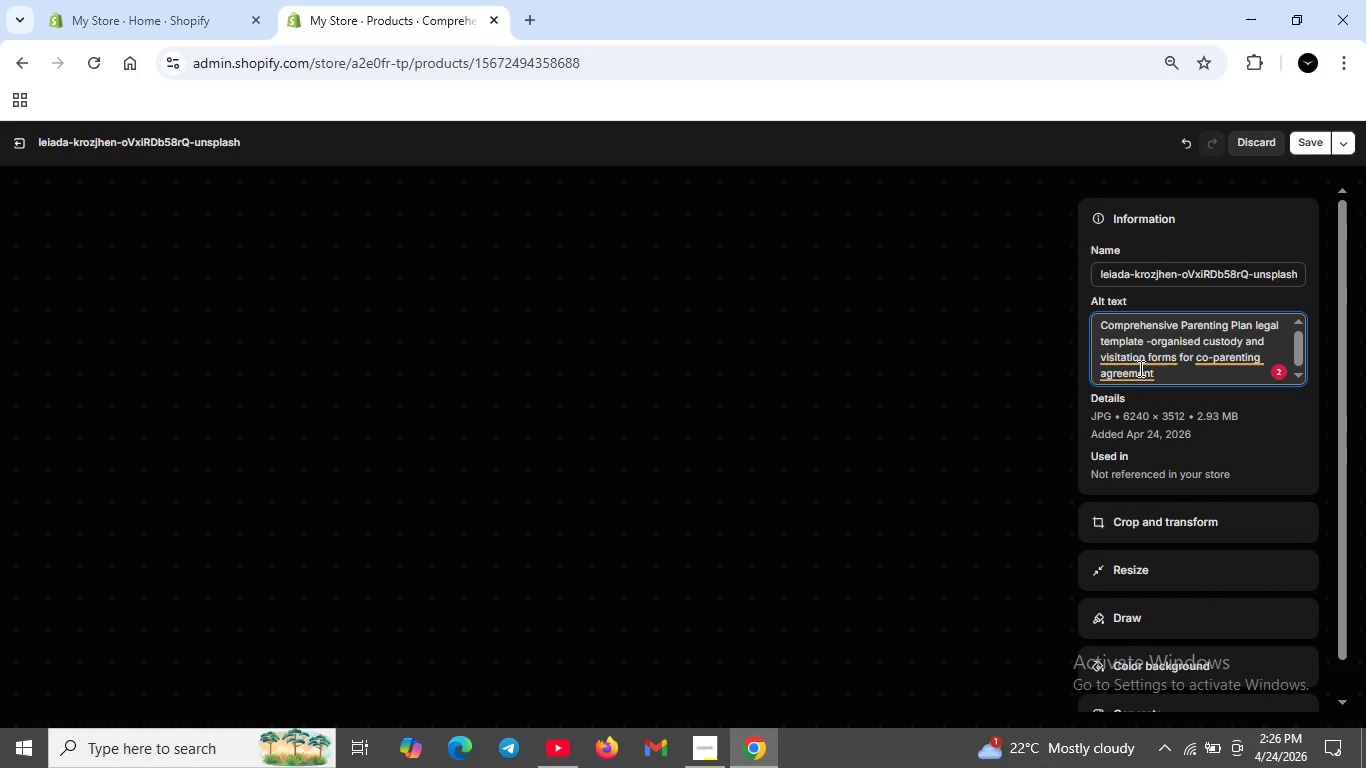 
wait(7.92)
 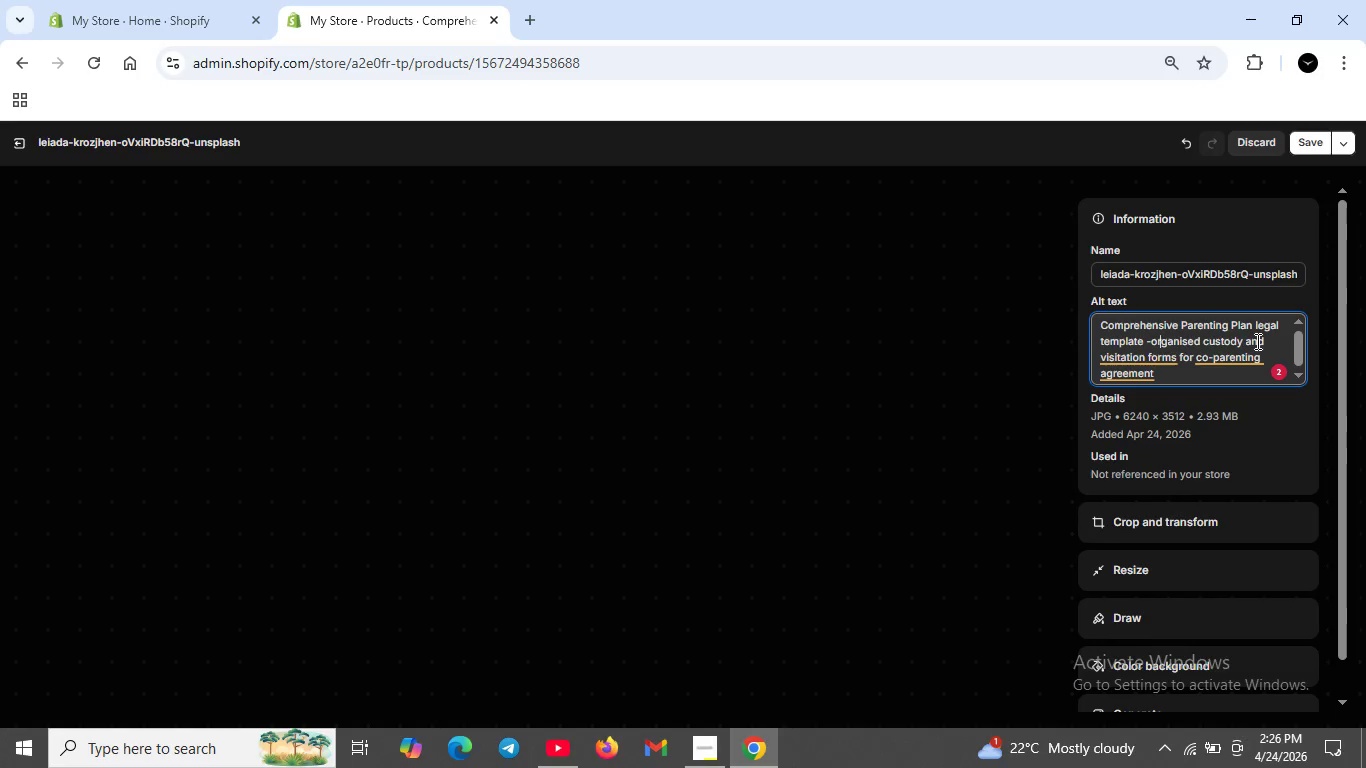 
left_click([1124, 356])
 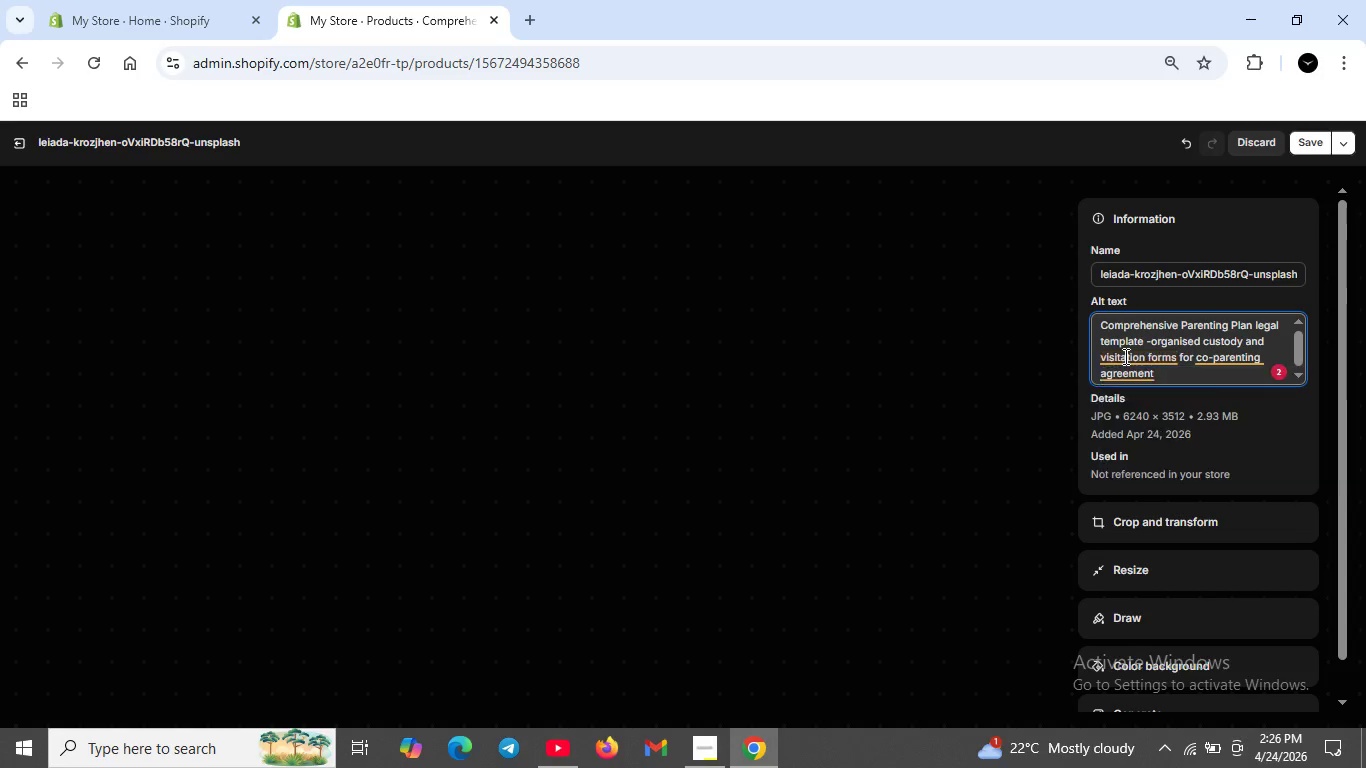 
left_click([1124, 356])
 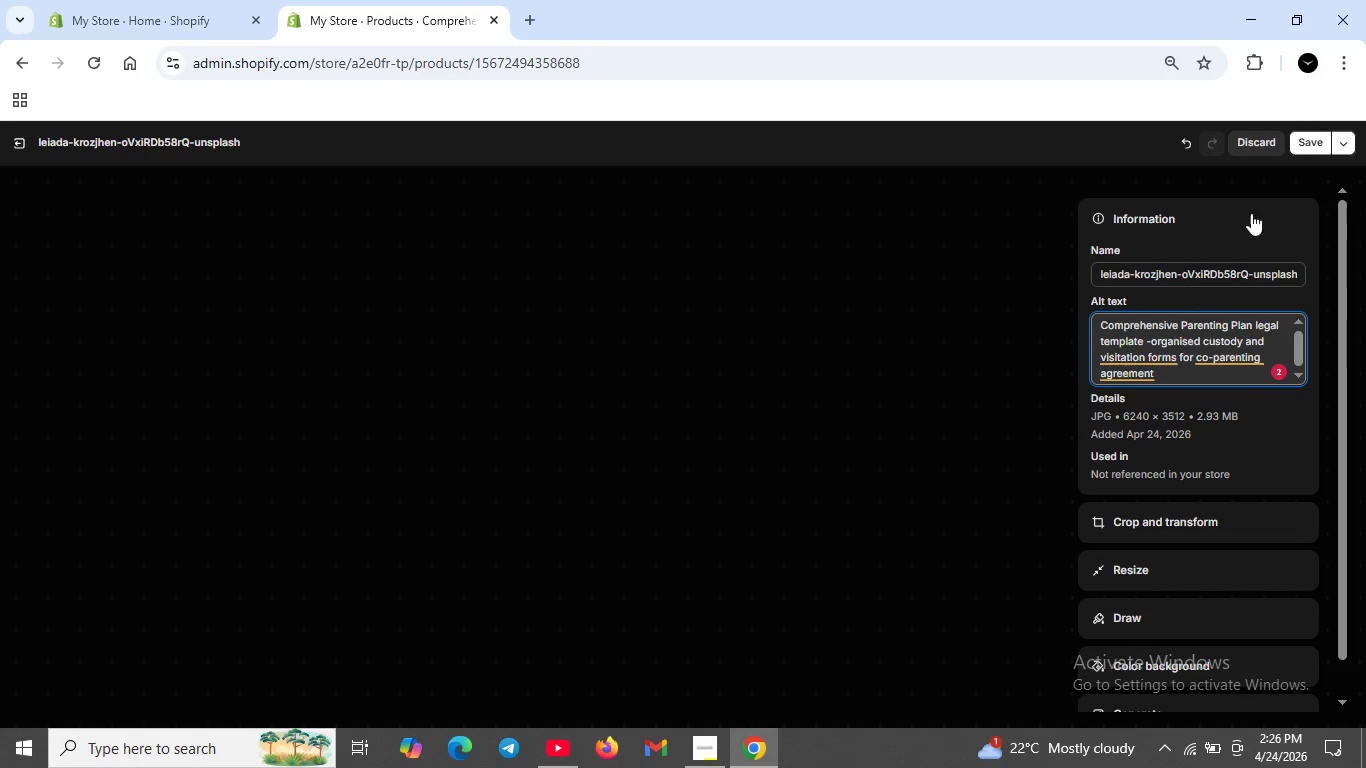 
left_click([1325, 139])
 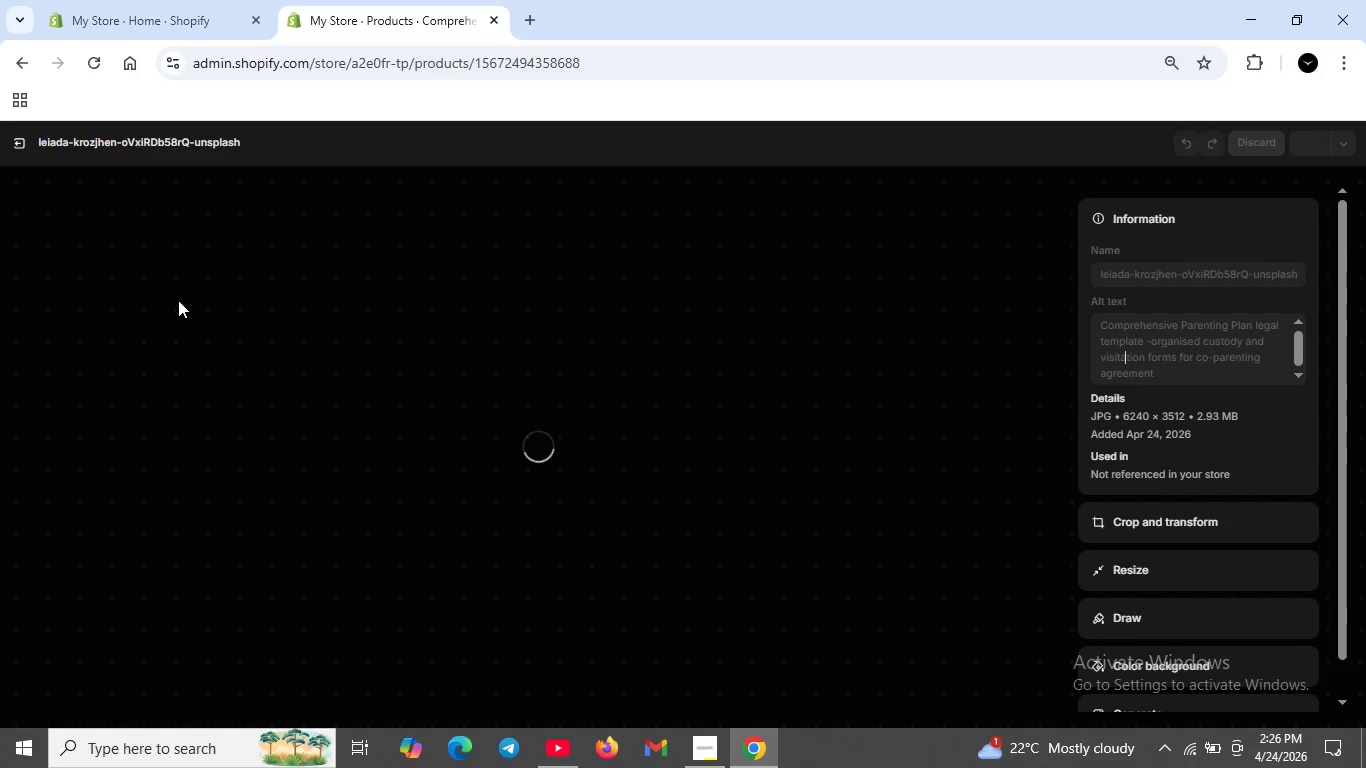 
scroll: coordinate [362, 451], scroll_direction: up, amount: 3.0
 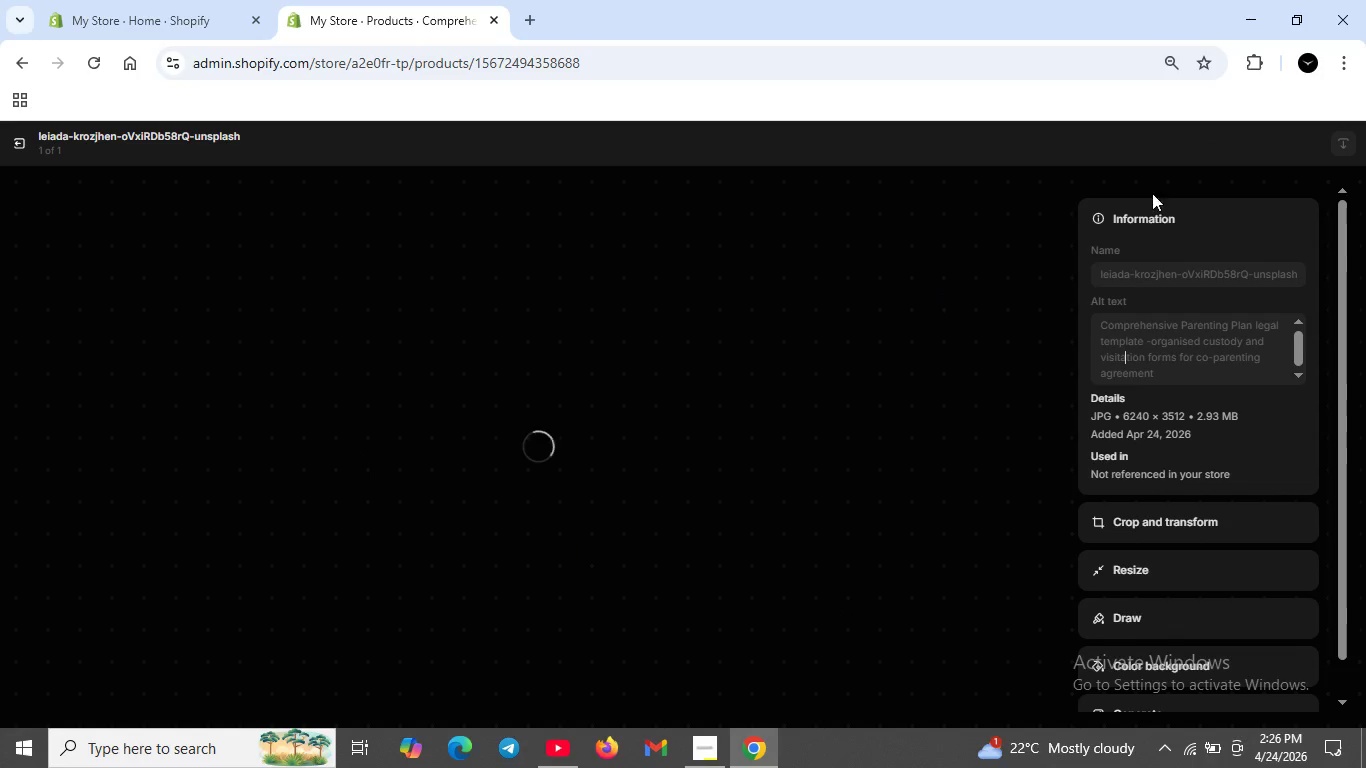 
left_click([1193, 748])
 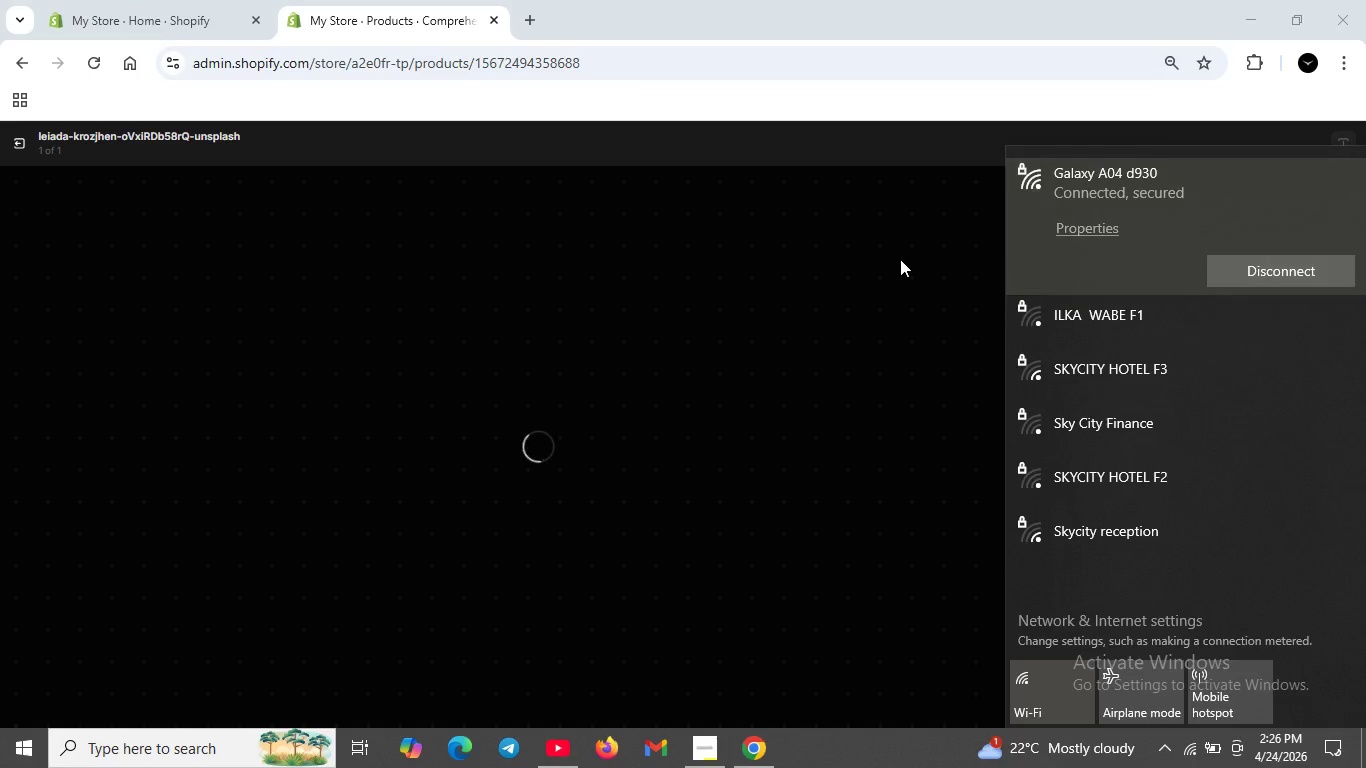 
left_click([900, 259])
 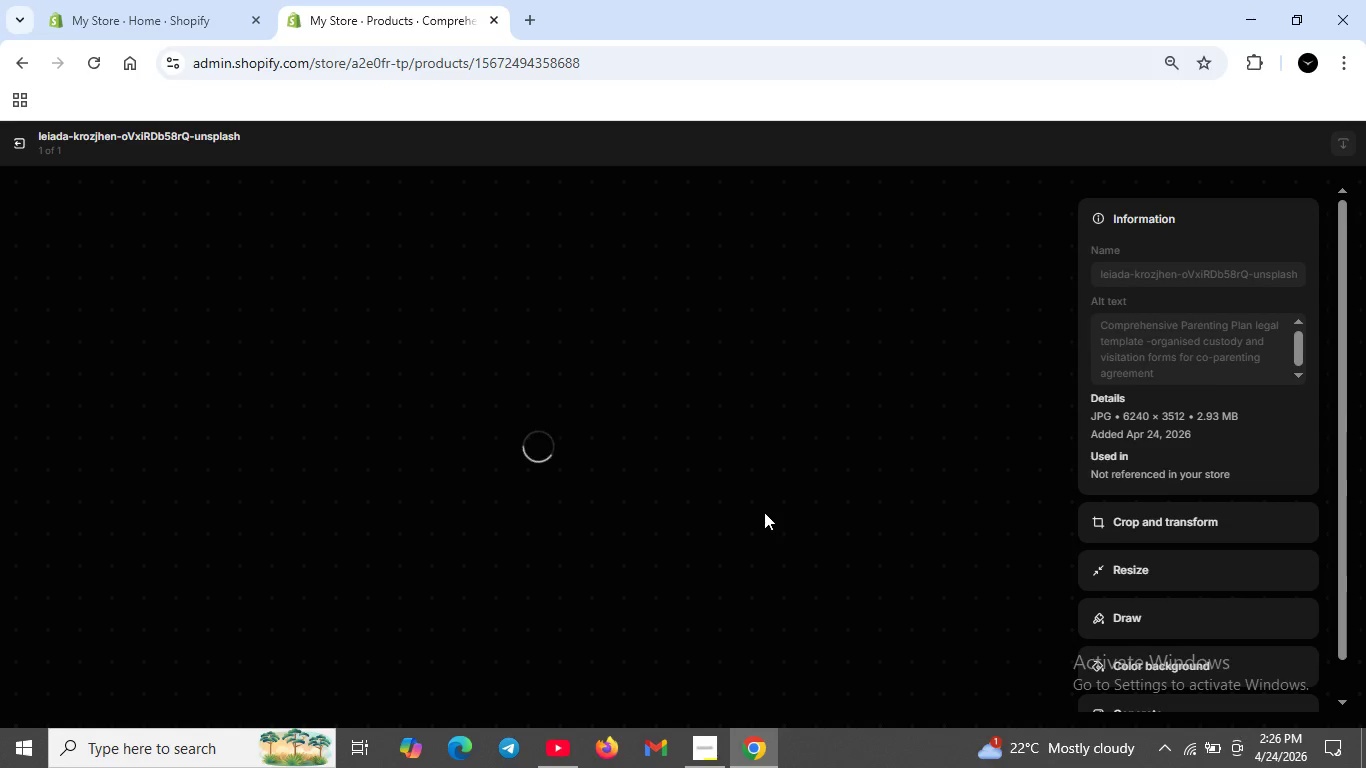 
wait(9.83)
 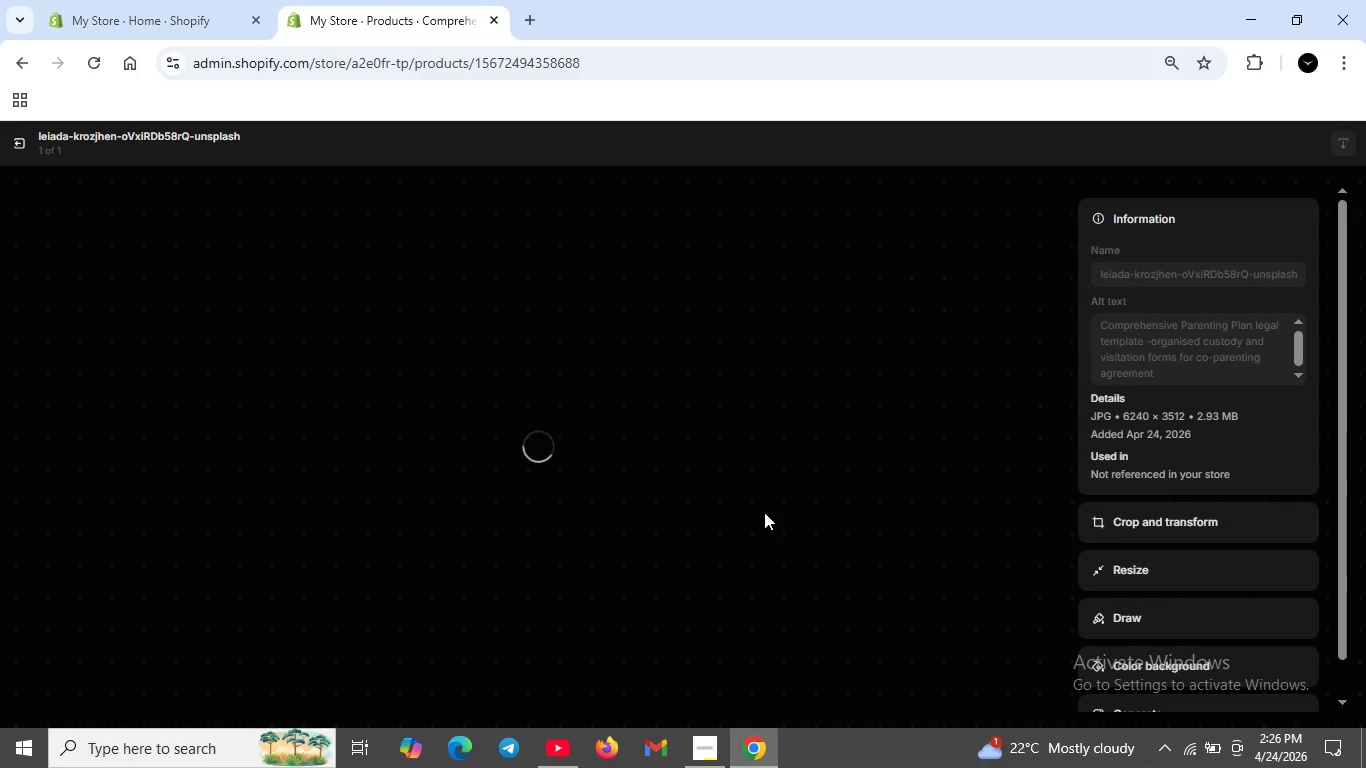 
left_click([326, 373])
 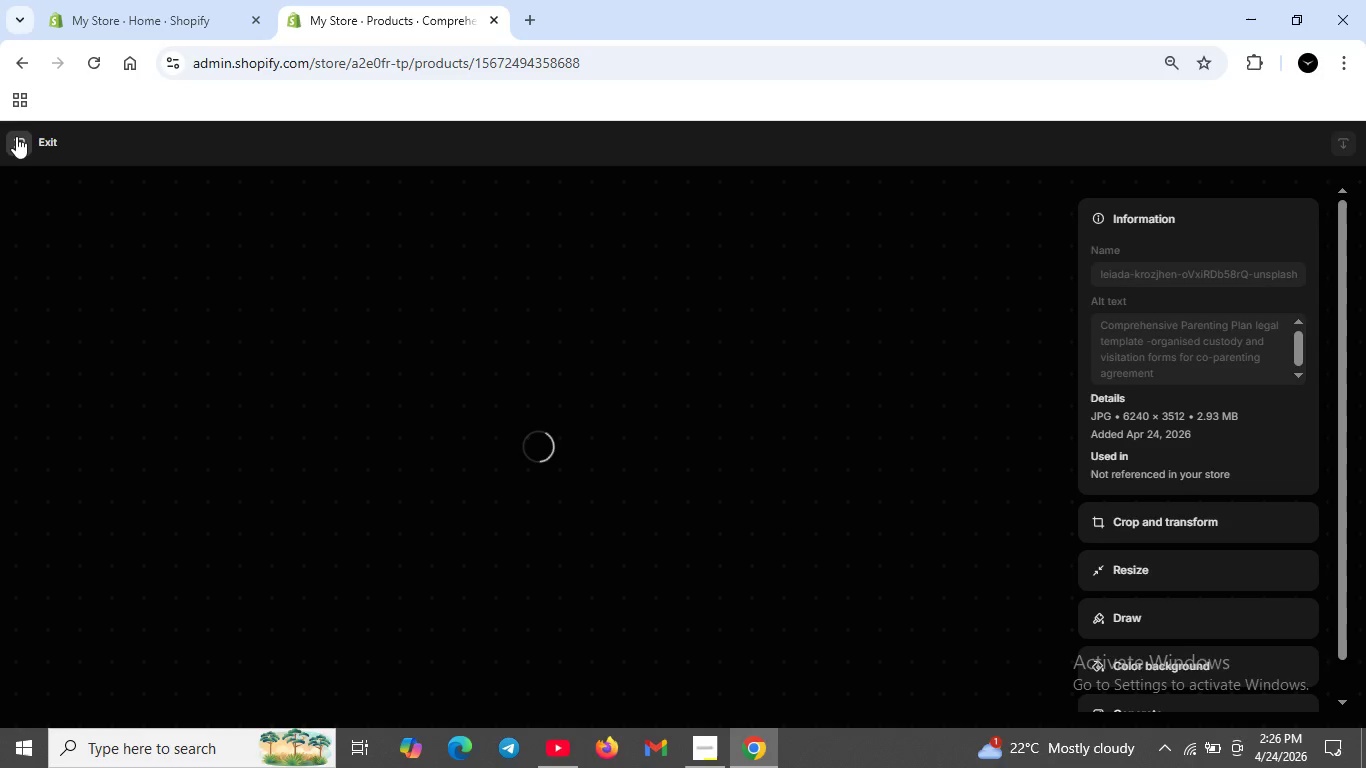 
left_click([16, 136])
 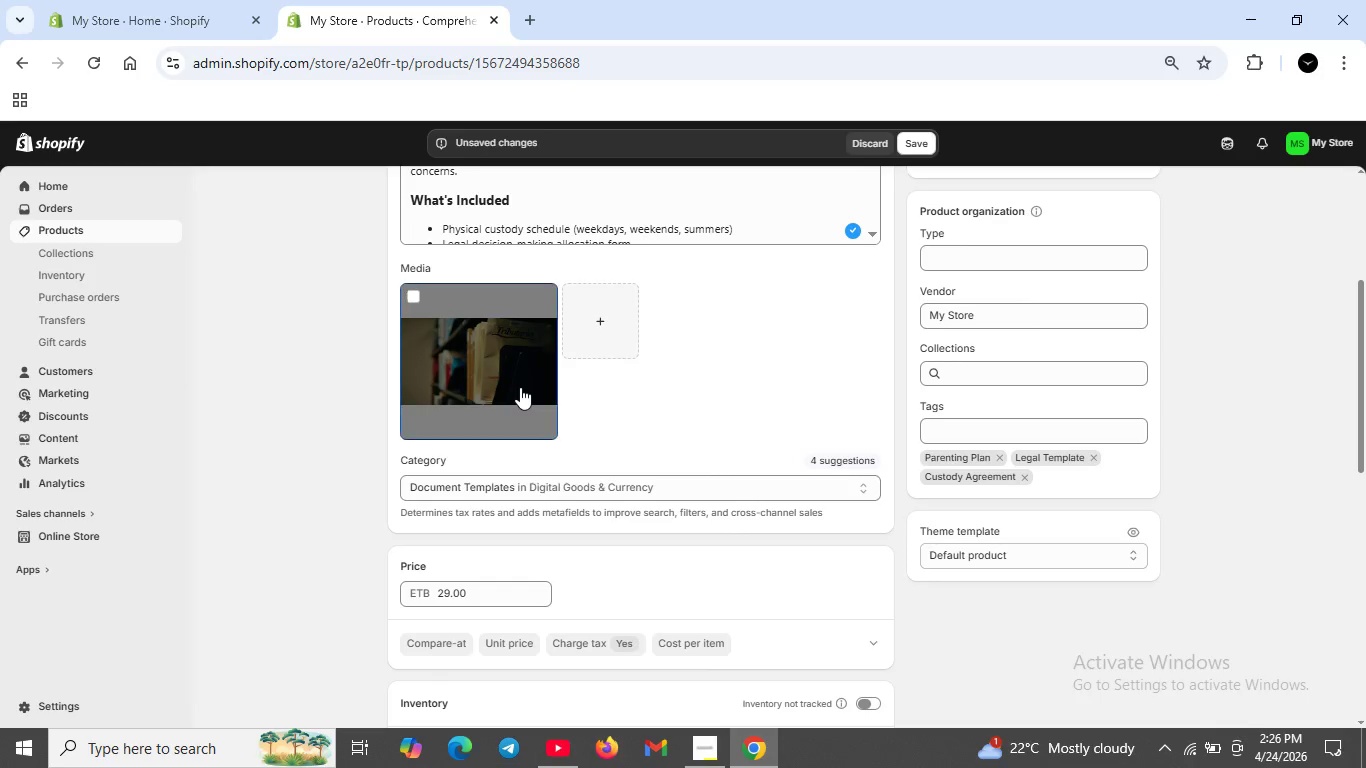 
double_click([520, 387])
 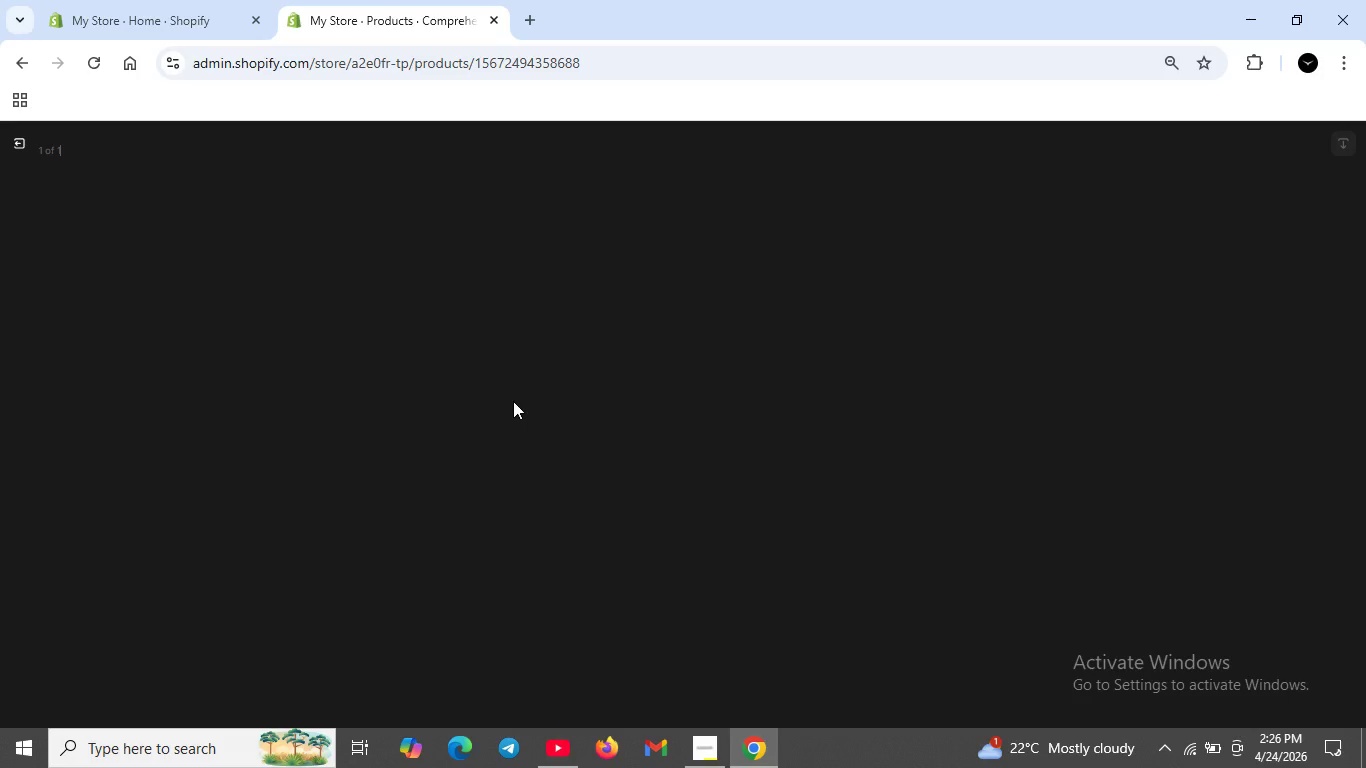 
scroll: coordinate [513, 401], scroll_direction: up, amount: 8.0
 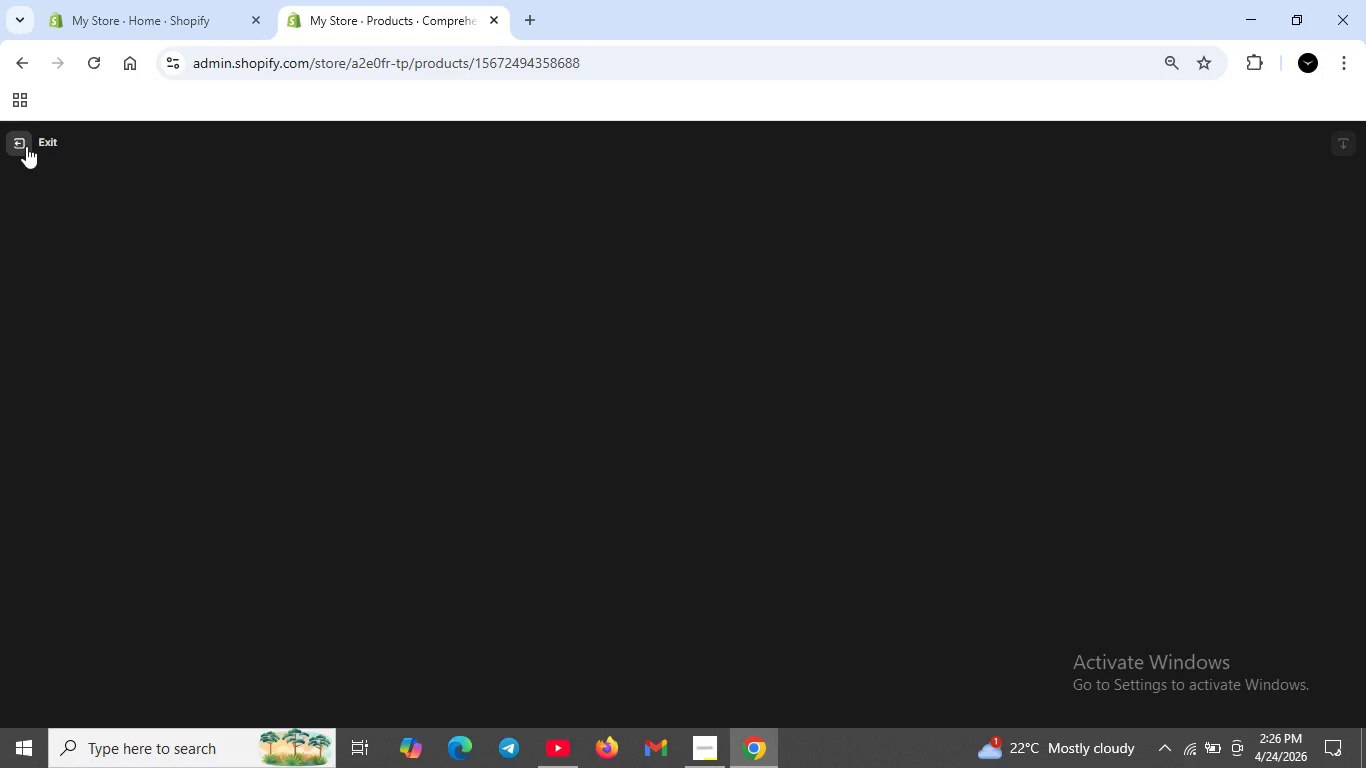 
left_click([26, 146])
 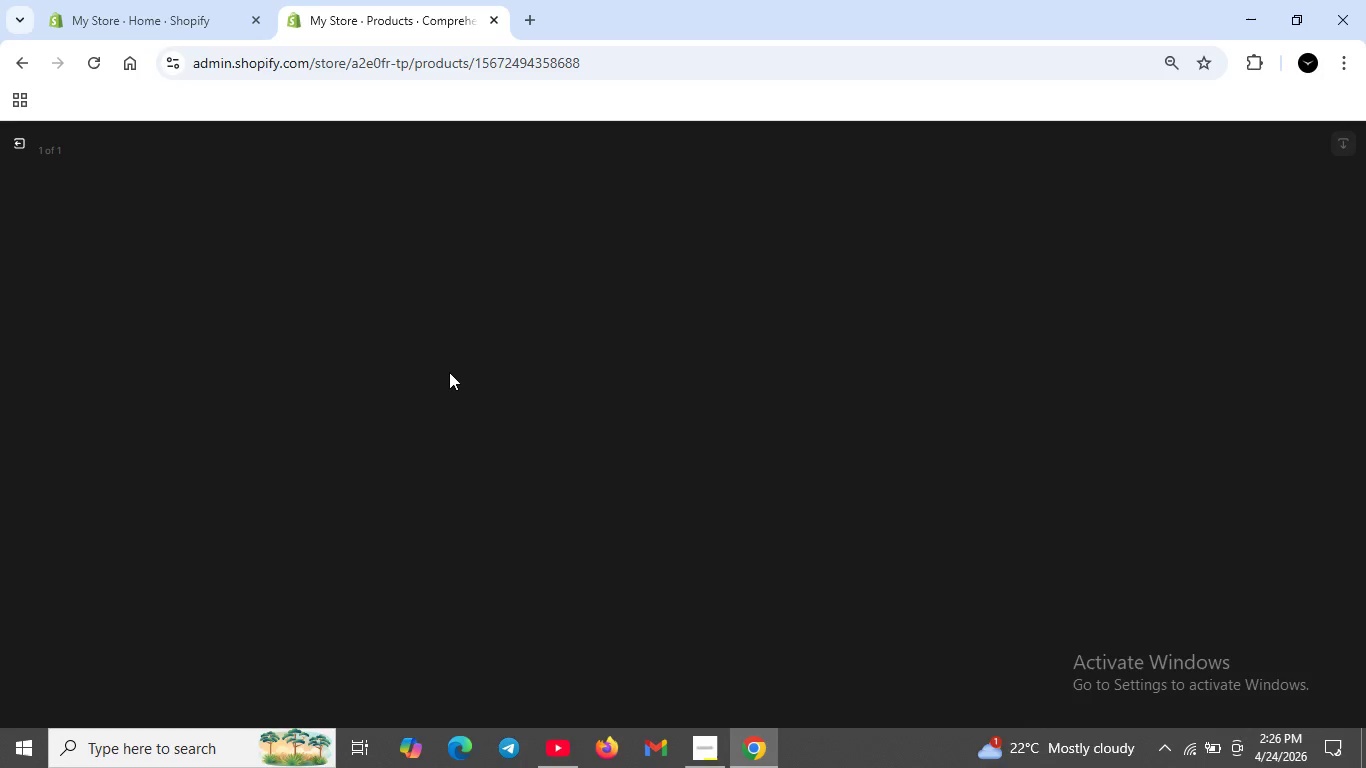 
double_click([449, 372])
 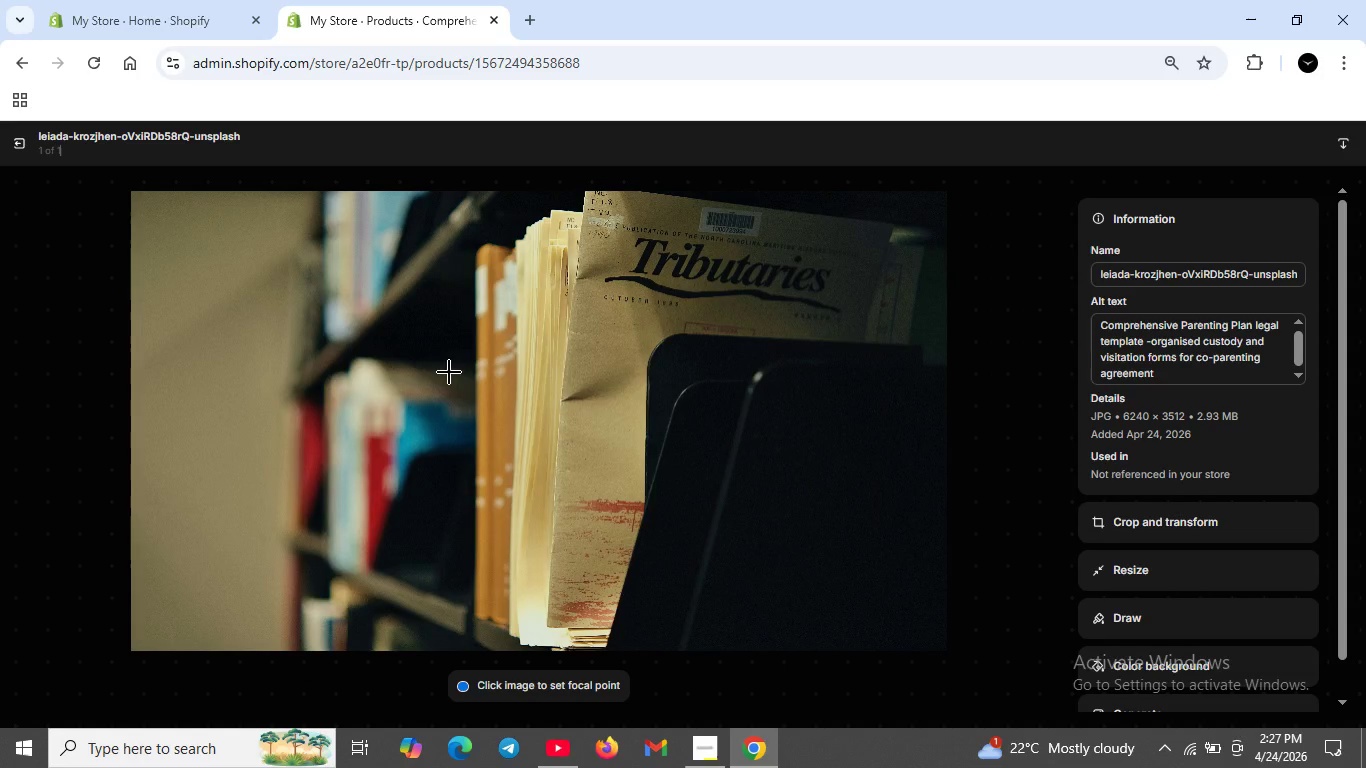 
wait(5.56)
 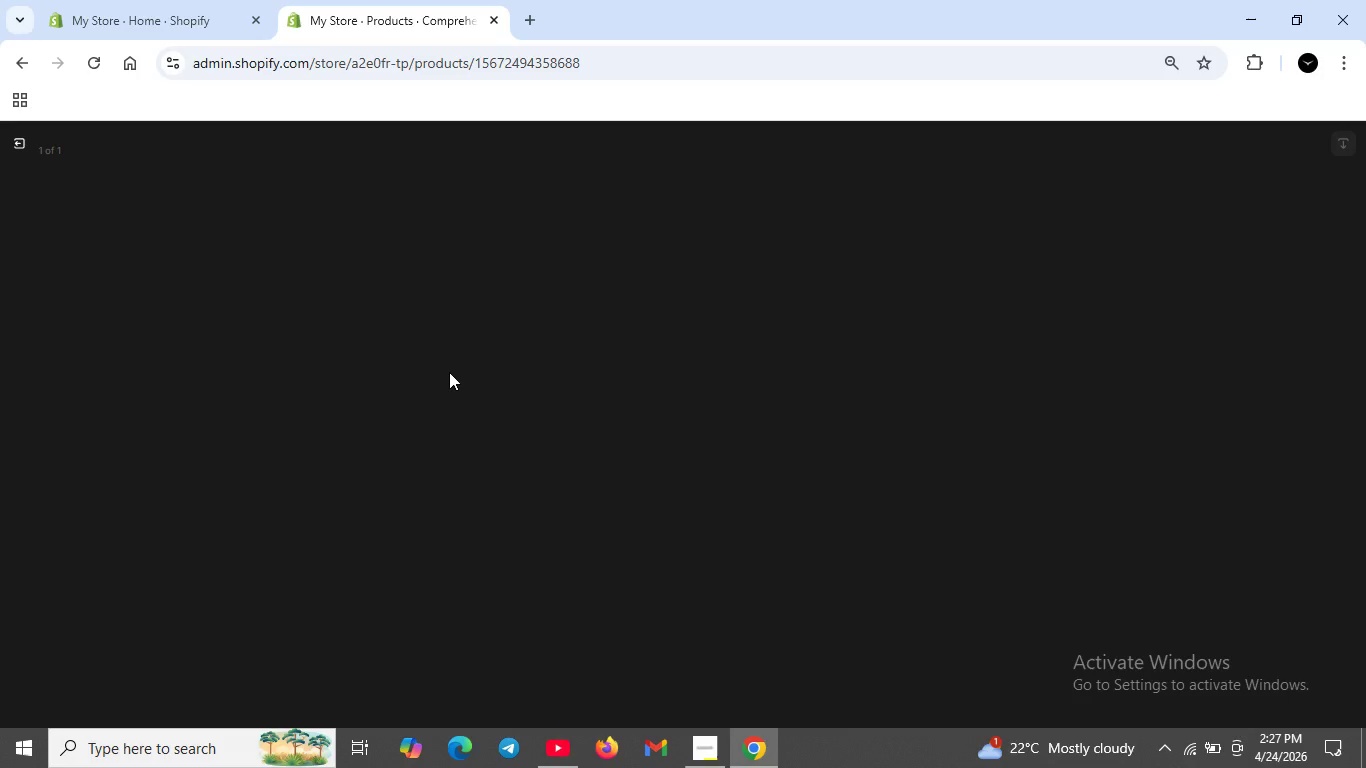 
scroll: coordinate [628, 405], scroll_direction: up, amount: 1.0
 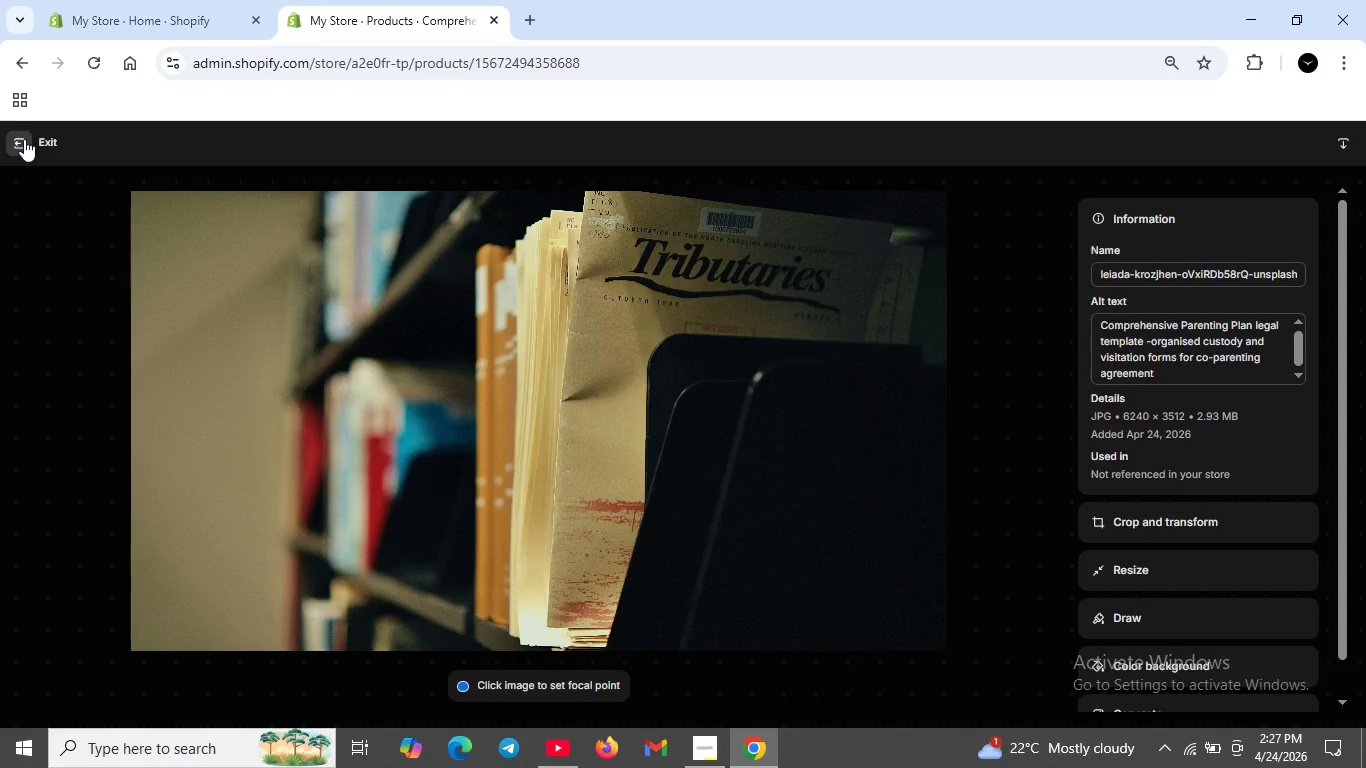 
left_click([24, 139])
 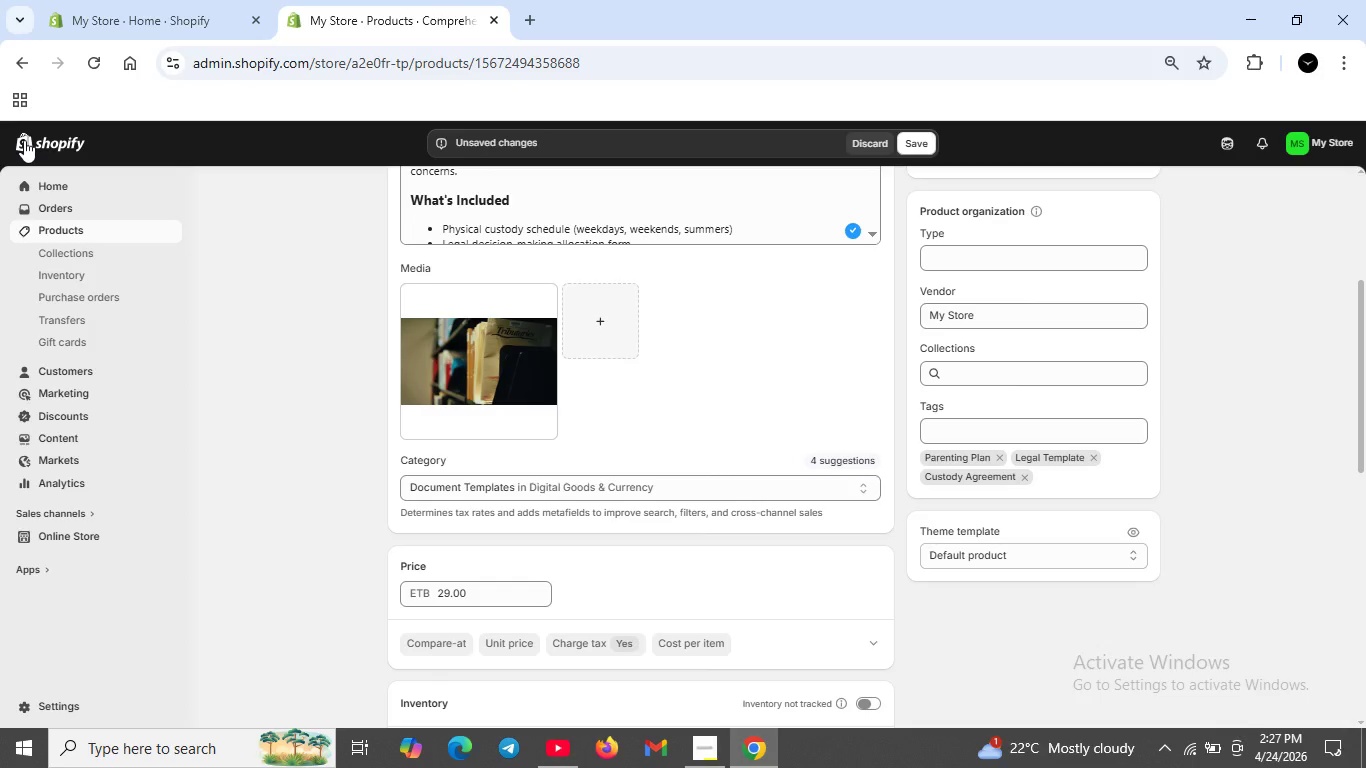 
wait(6.53)
 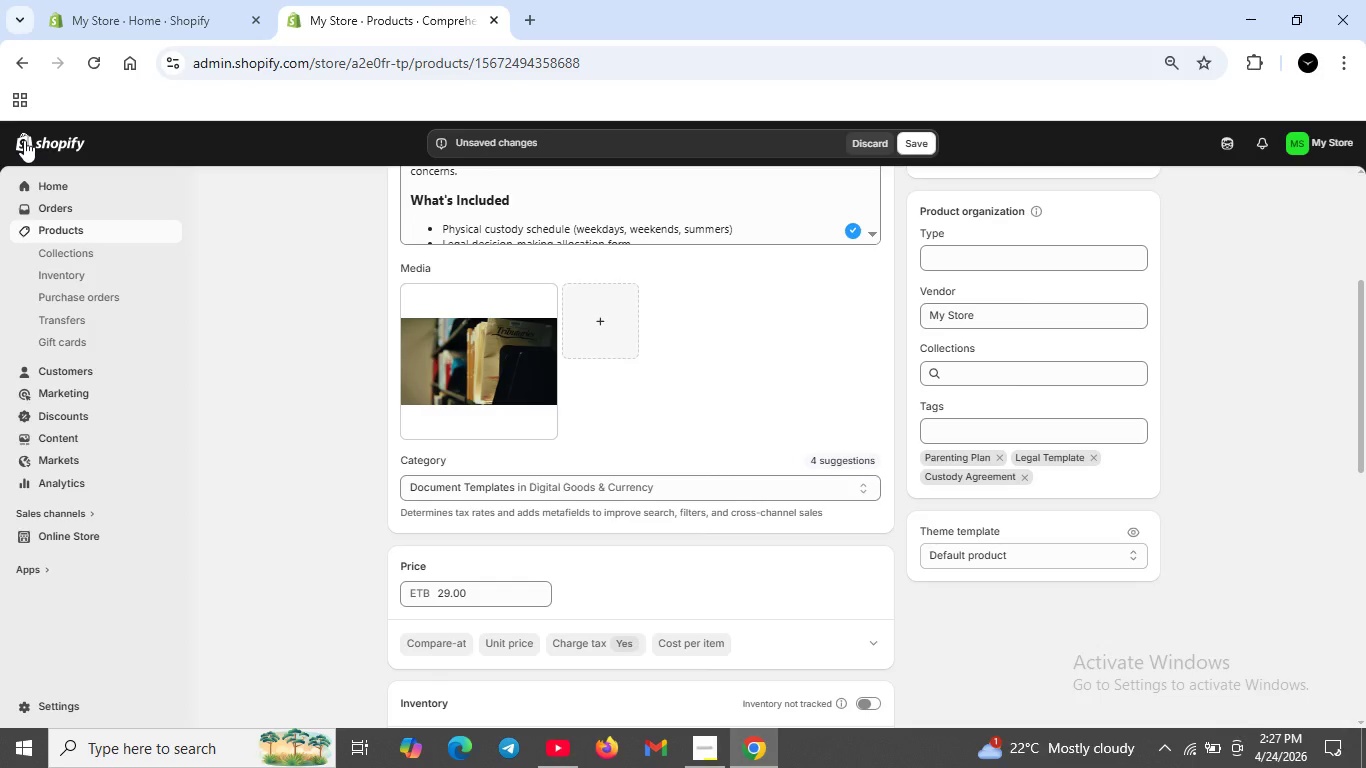 
scroll: coordinate [659, 232], scroll_direction: up, amount: 5.0
 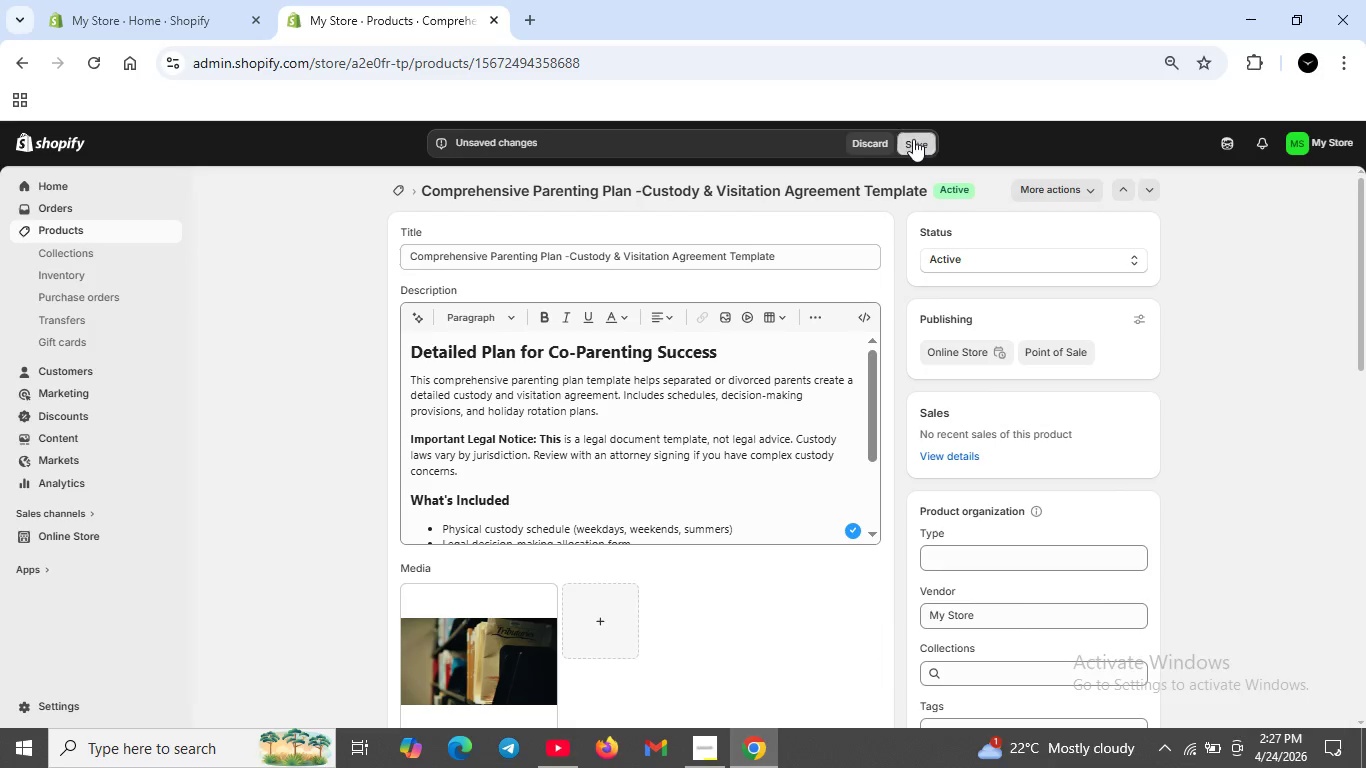 
left_click([913, 139])
 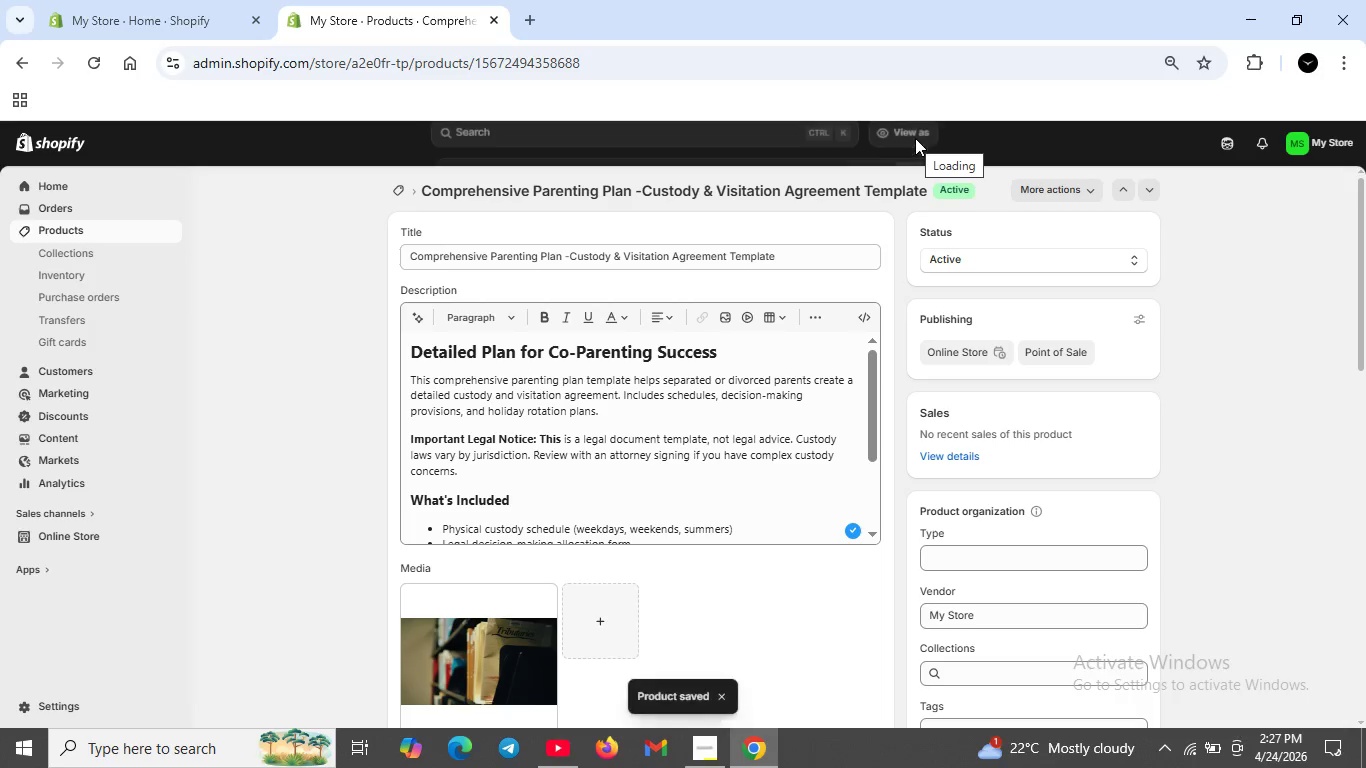 
wait(13.09)
 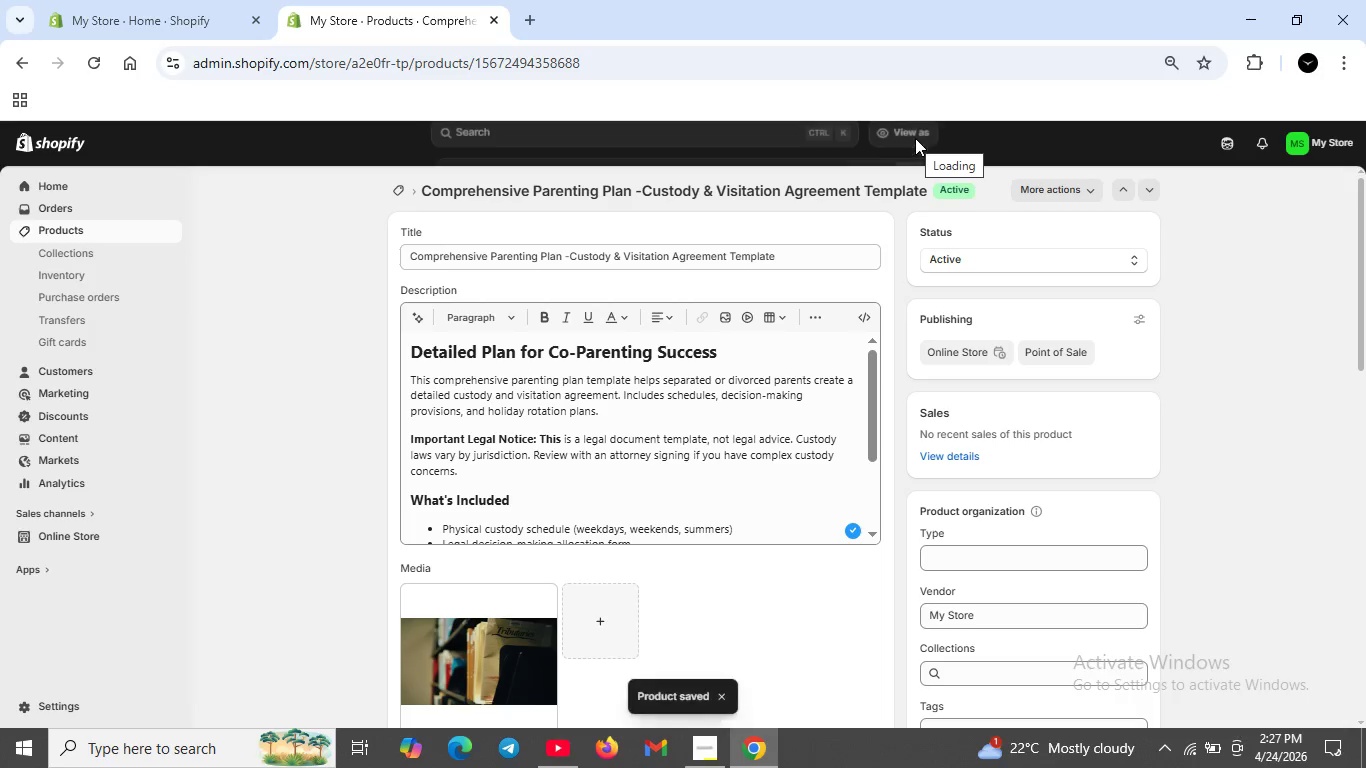 
left_click([395, 191])
 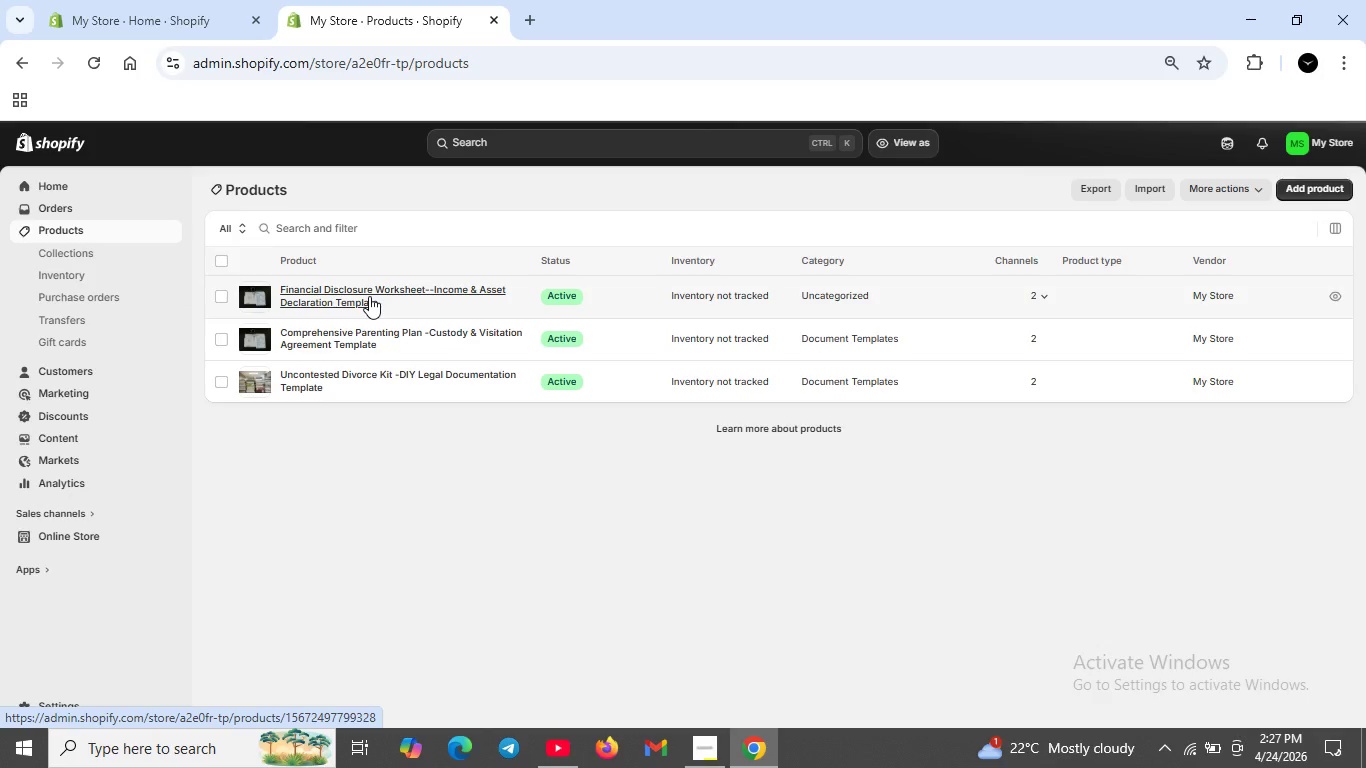 
double_click([369, 296])
 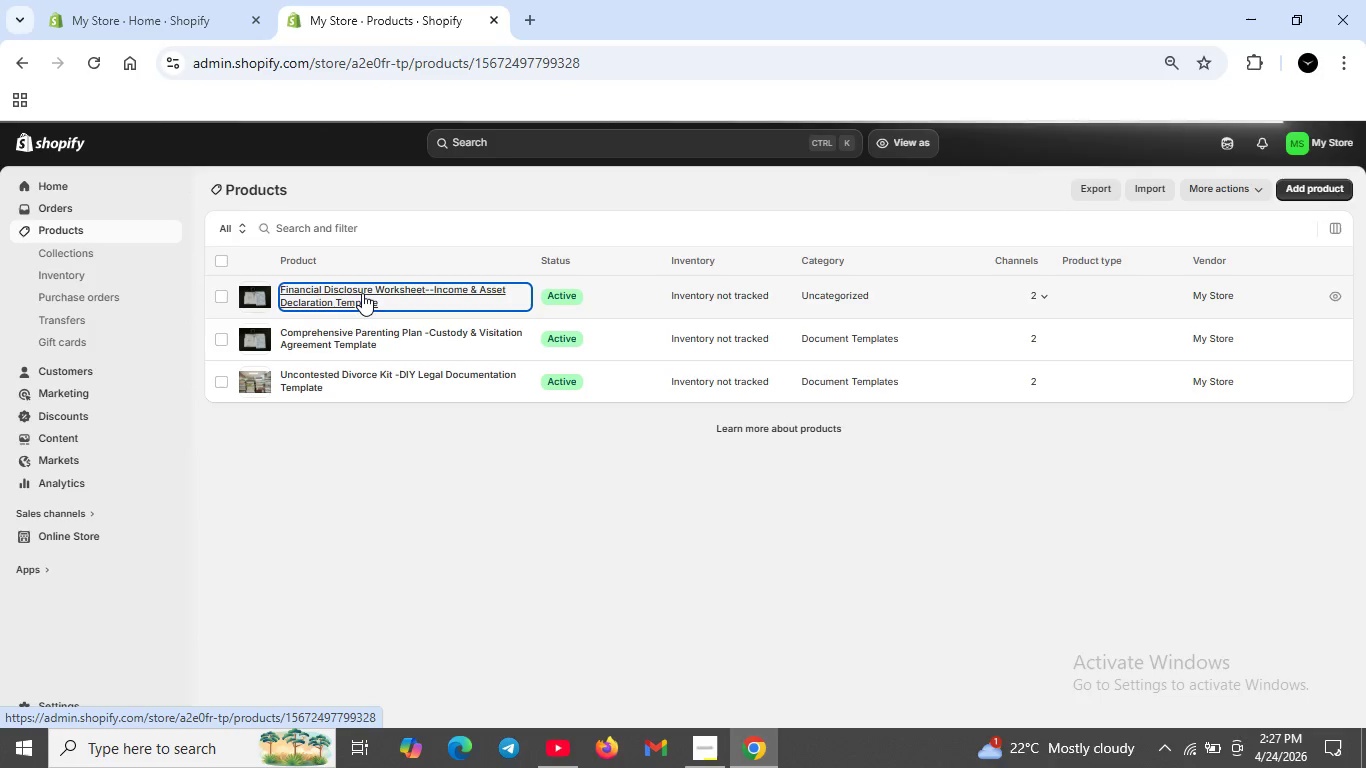 
wait(7.33)
 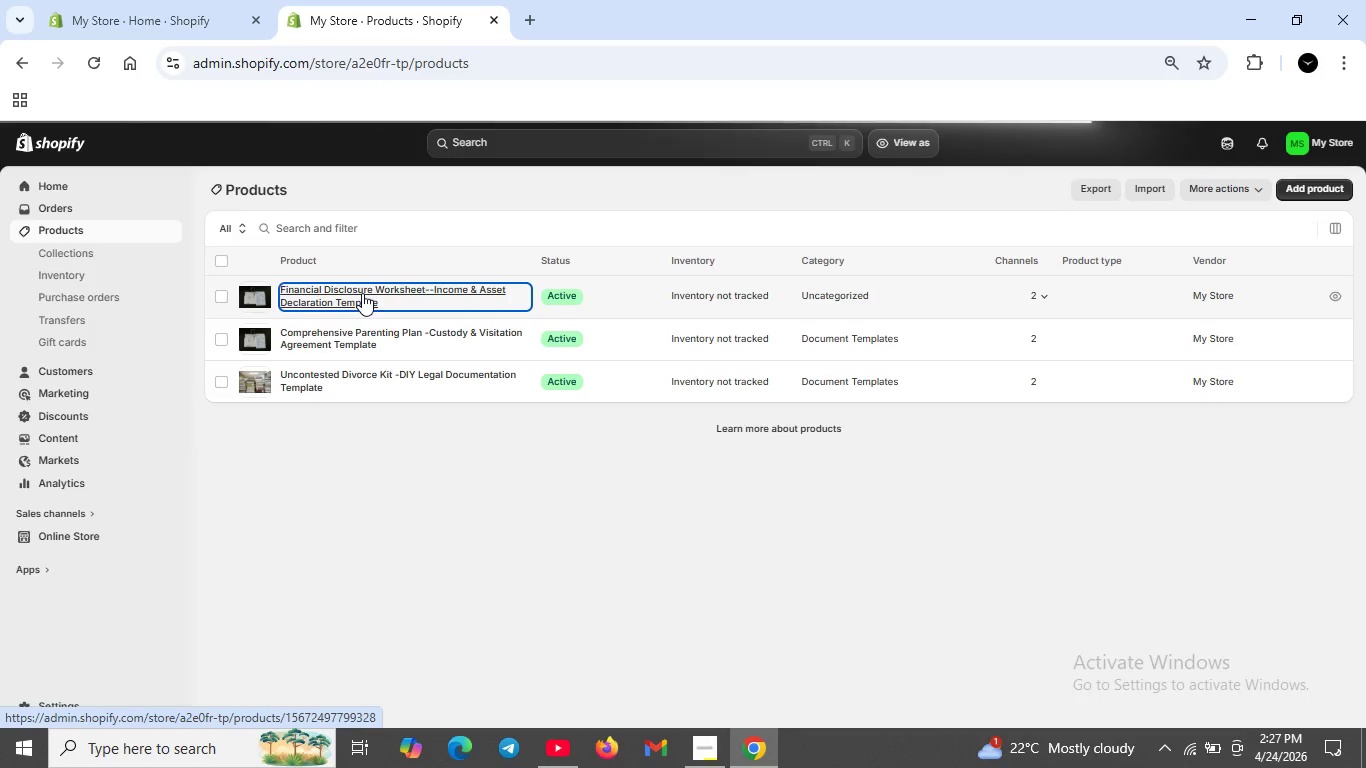 
scroll: coordinate [604, 479], scroll_direction: down, amount: 9.0
 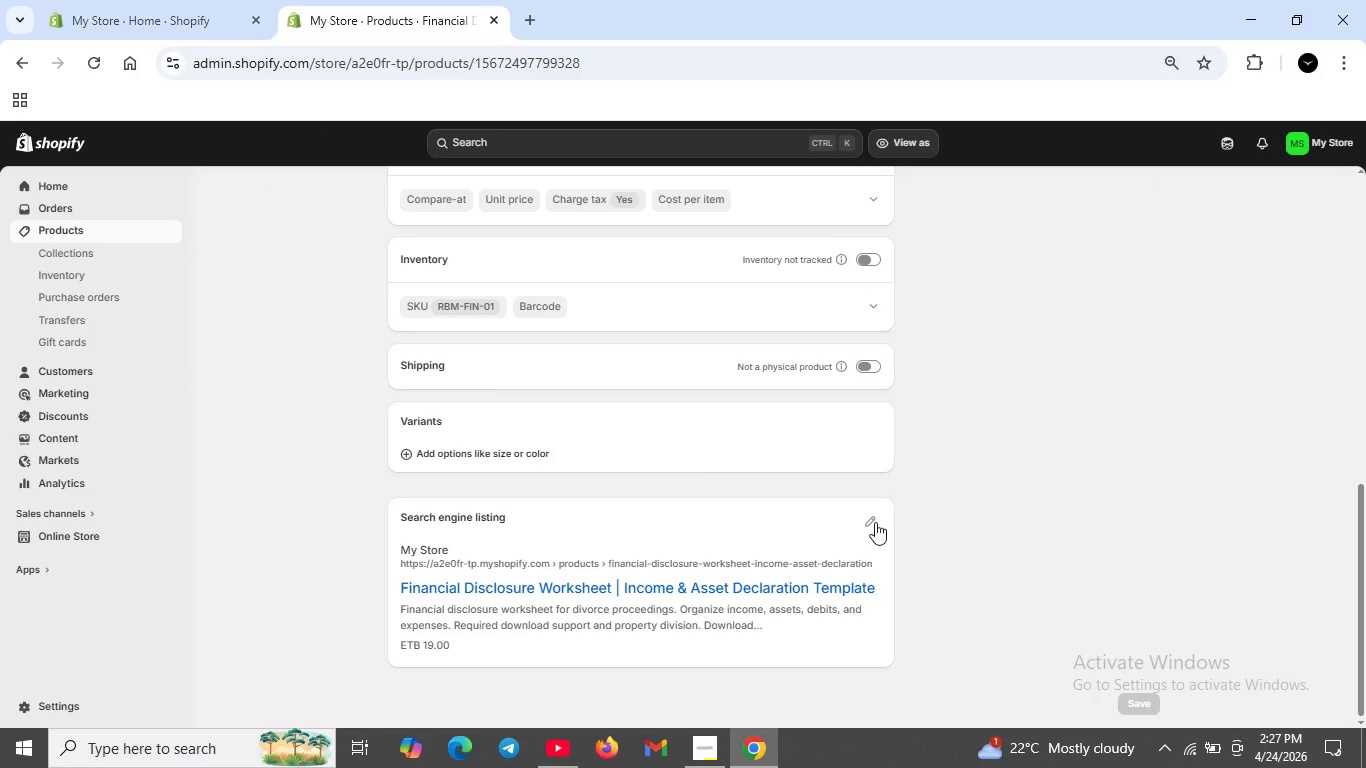 
left_click([875, 522])
 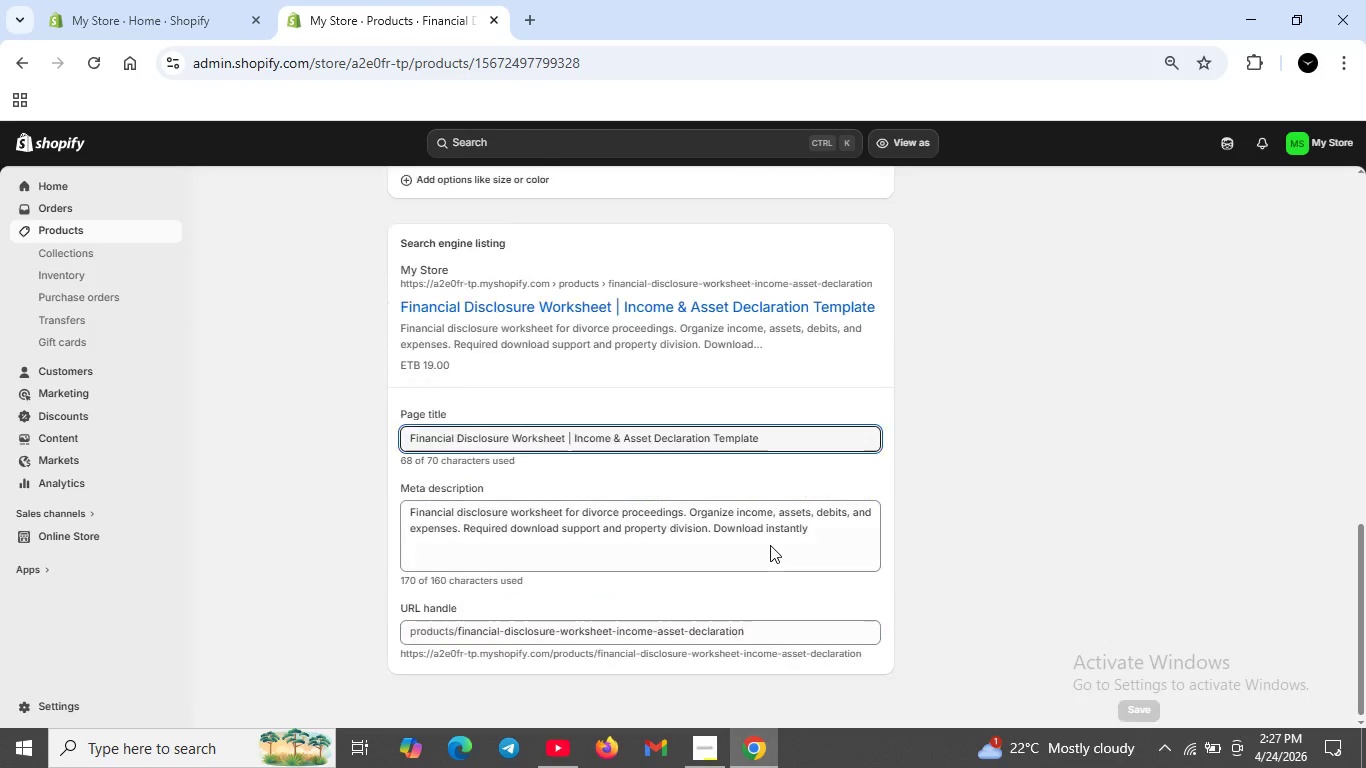 
scroll: coordinate [770, 545], scroll_direction: down, amount: 4.0
 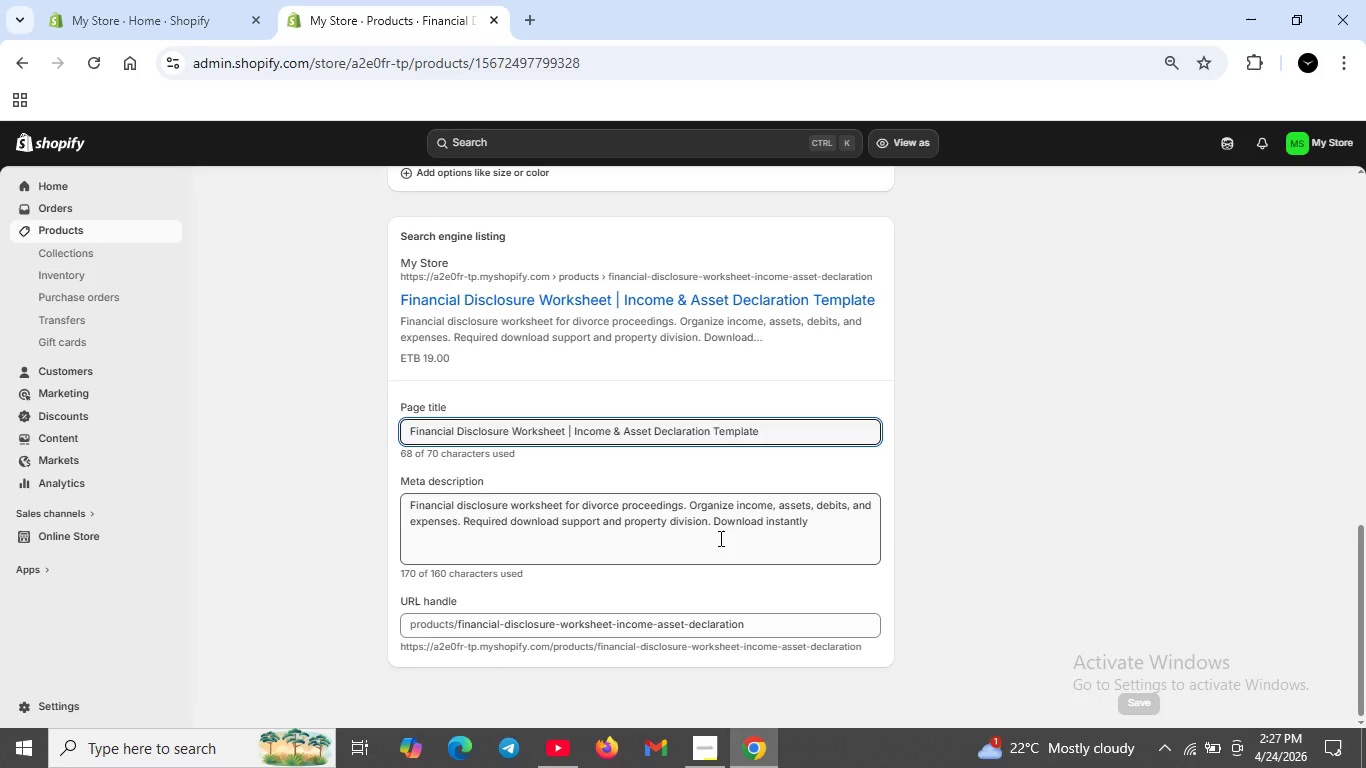 
scroll: coordinate [719, 538], scroll_direction: up, amount: 11.0
 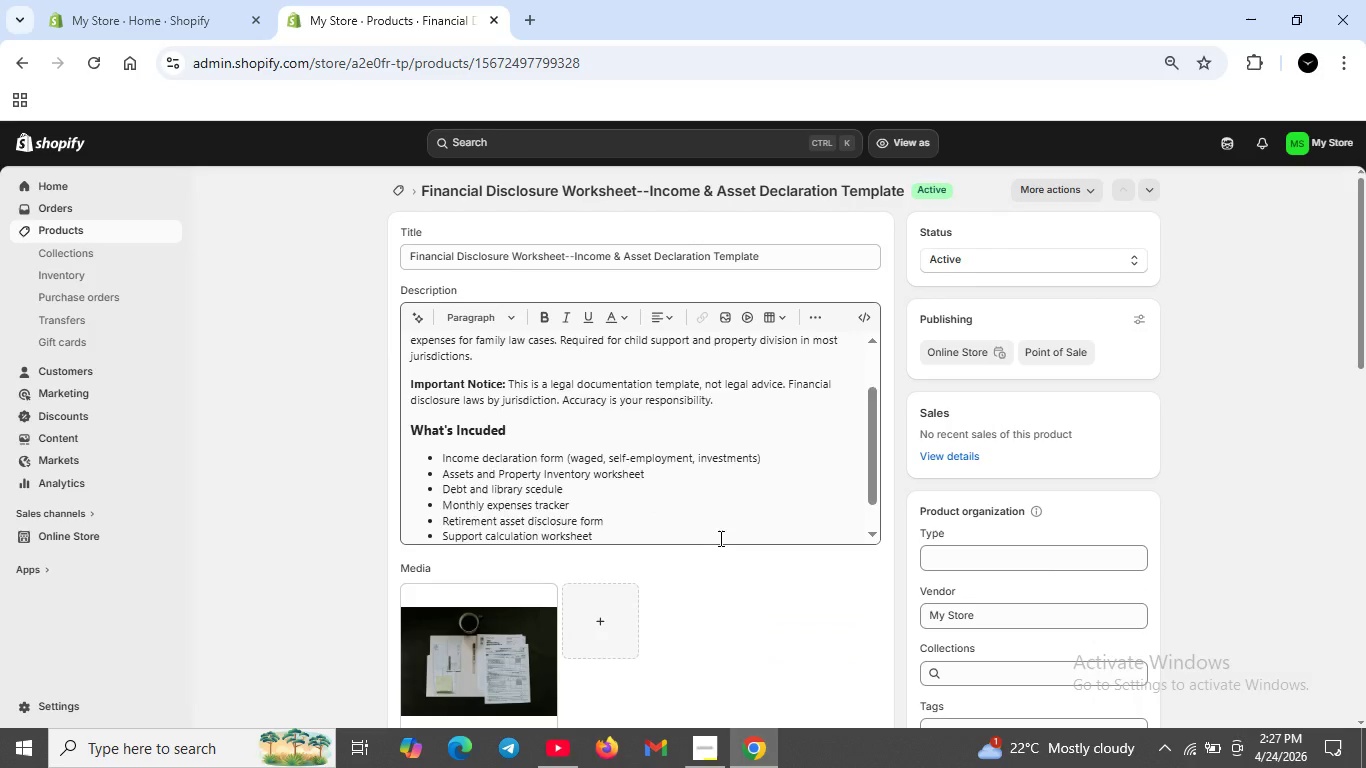 
scroll: coordinate [778, 558], scroll_direction: down, amount: 19.0
 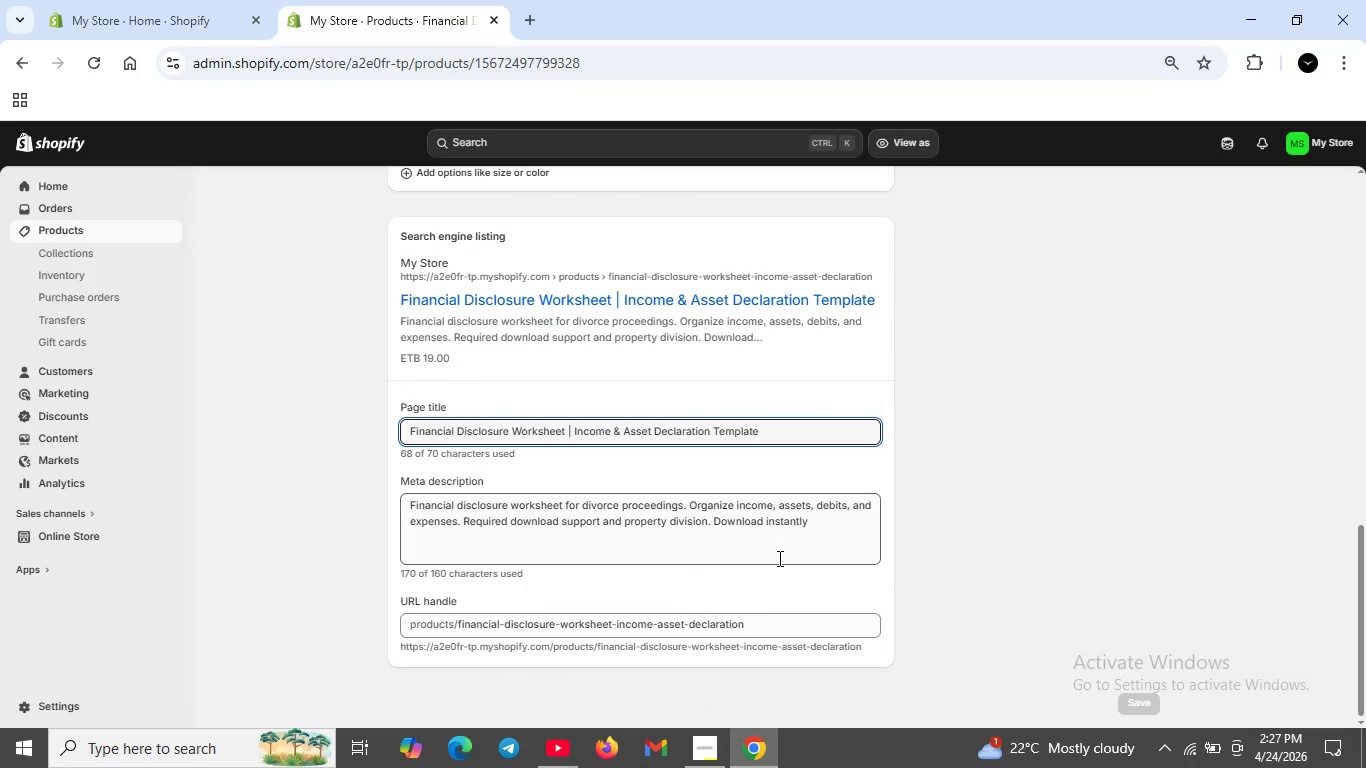 
scroll: coordinate [778, 558], scroll_direction: up, amount: 13.0
 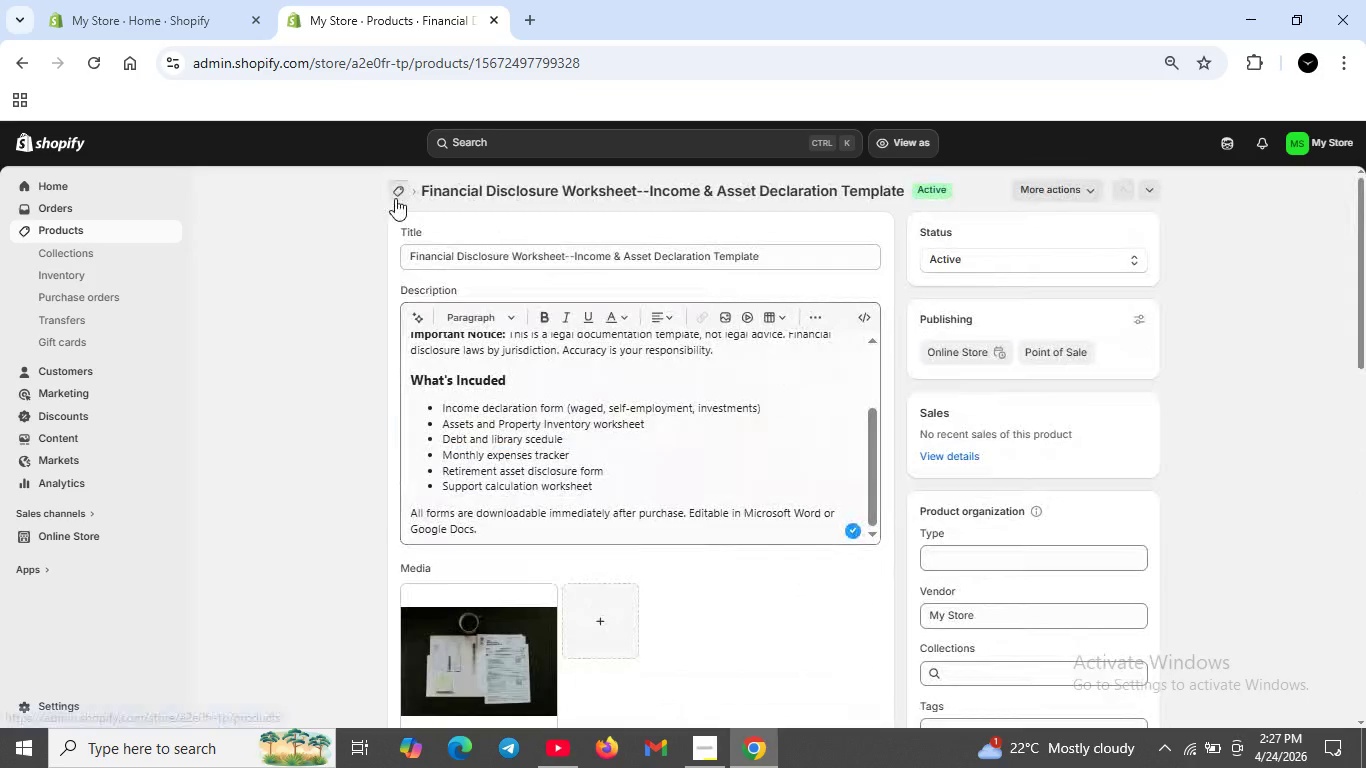 
left_click([395, 198])
 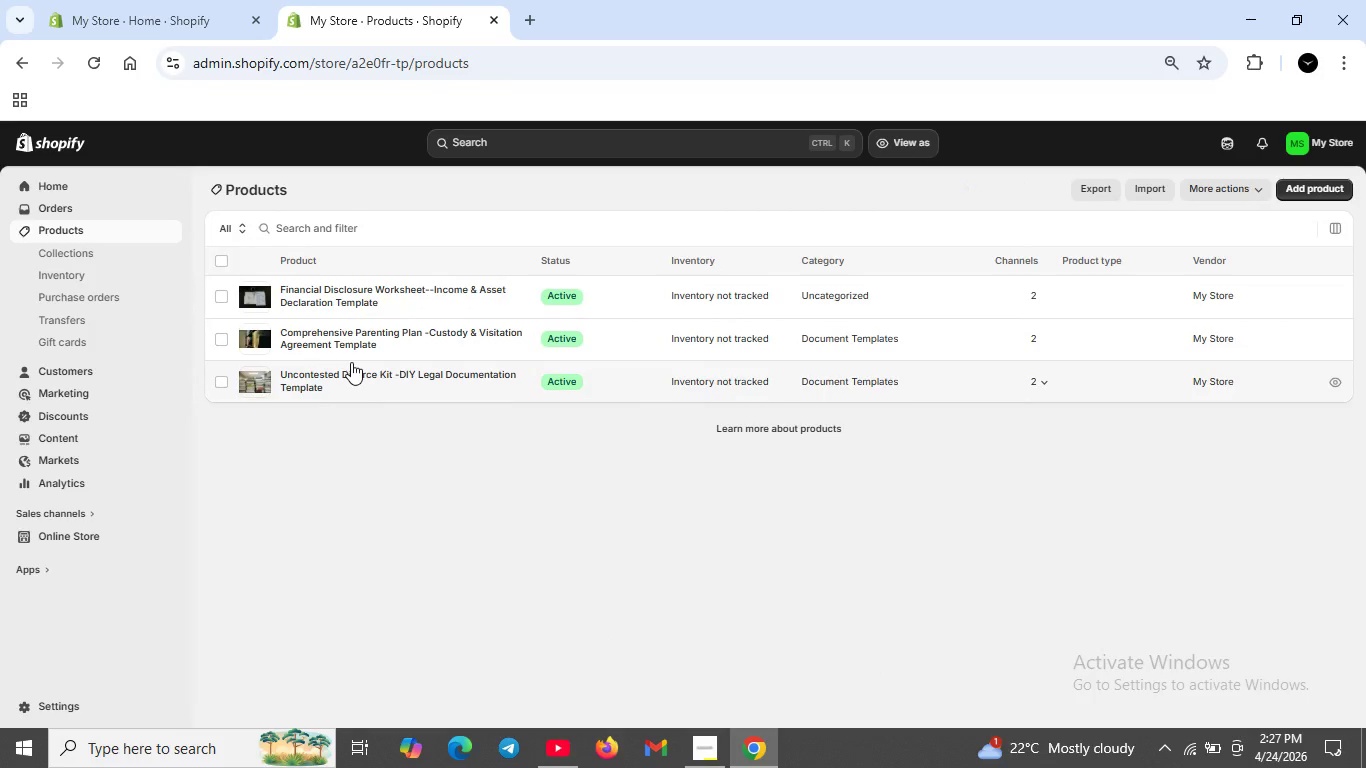 
wait(13.91)
 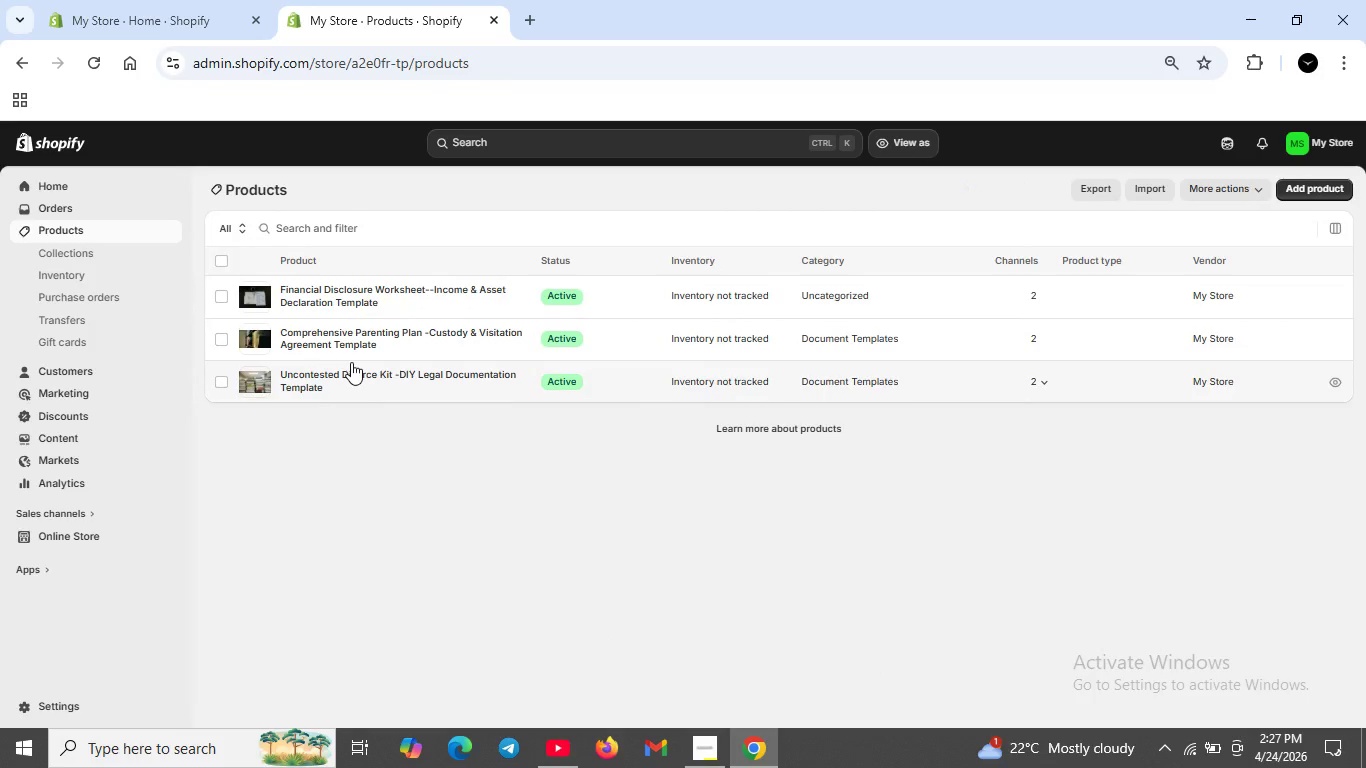 
left_click([84, 537])
 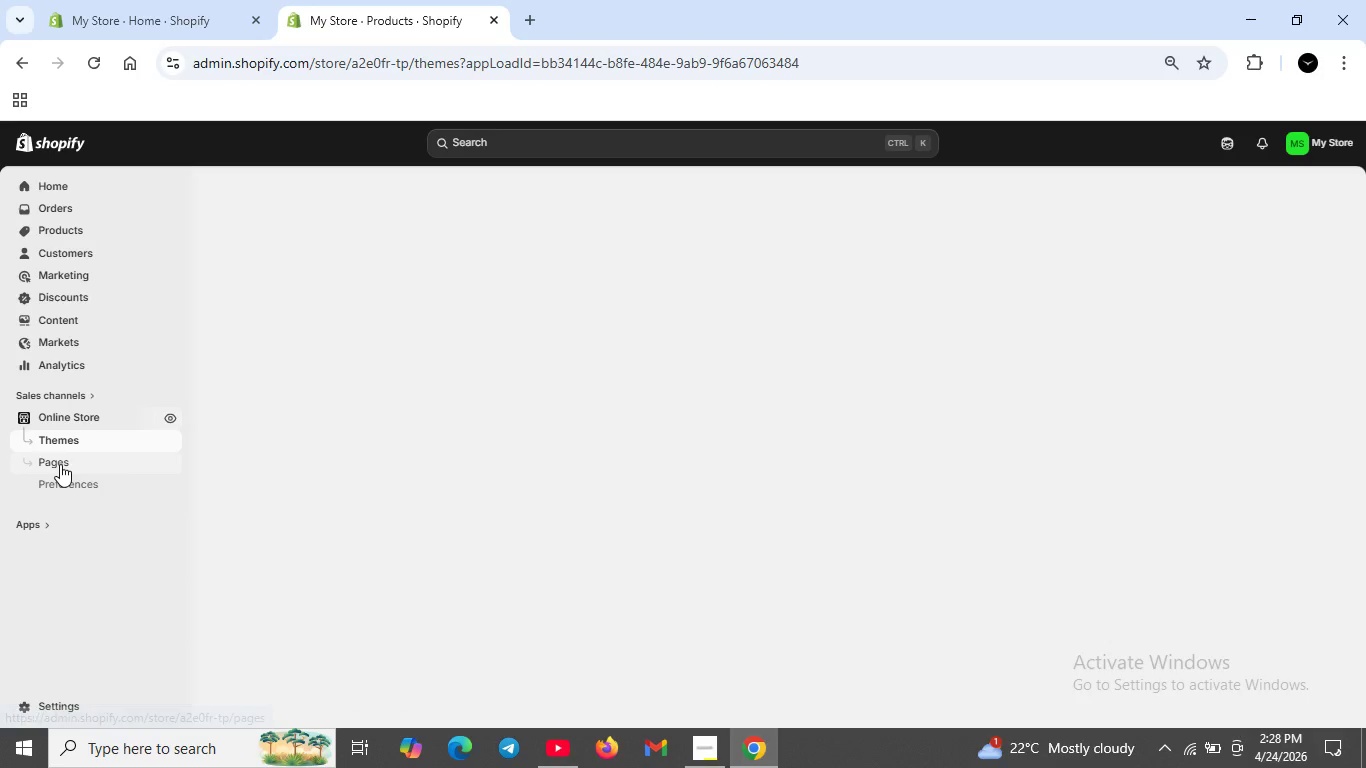 
left_click([60, 464])
 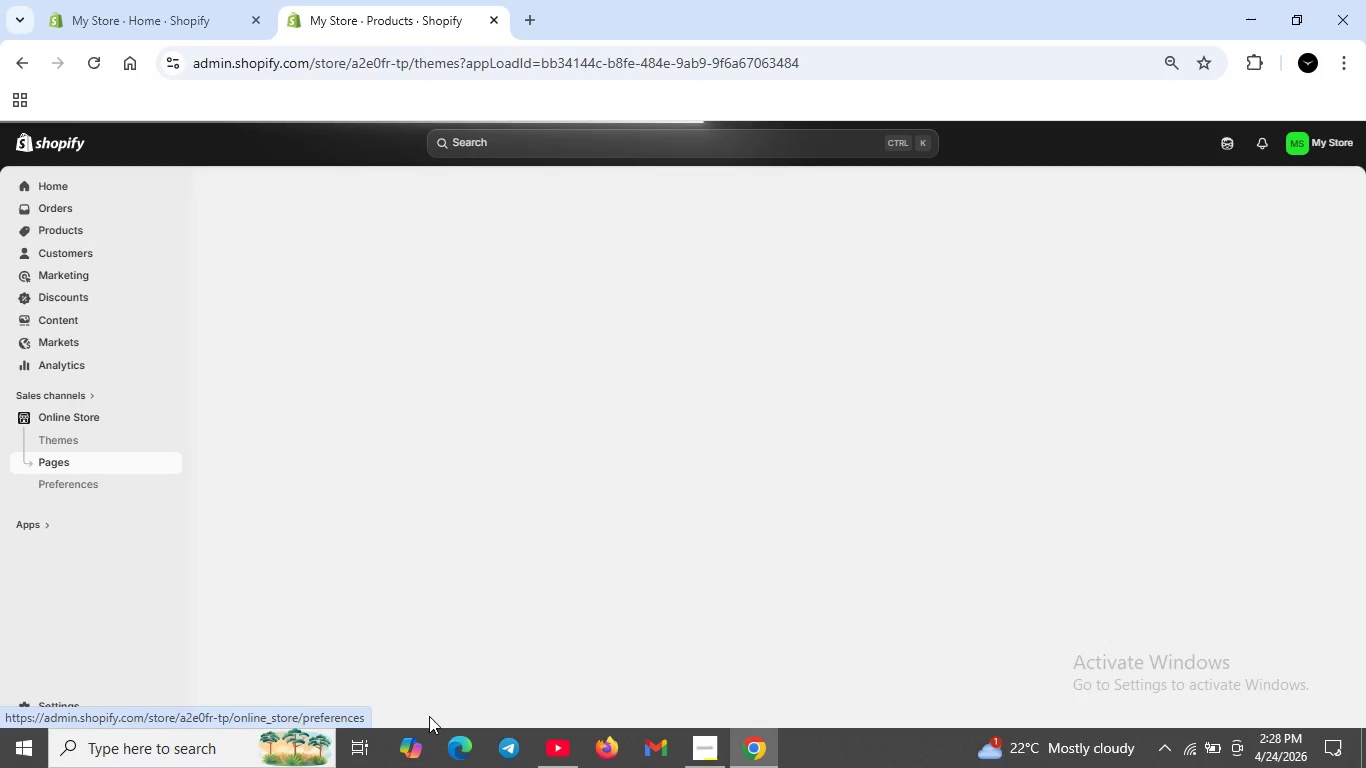 
mouse_move([548, 755])
 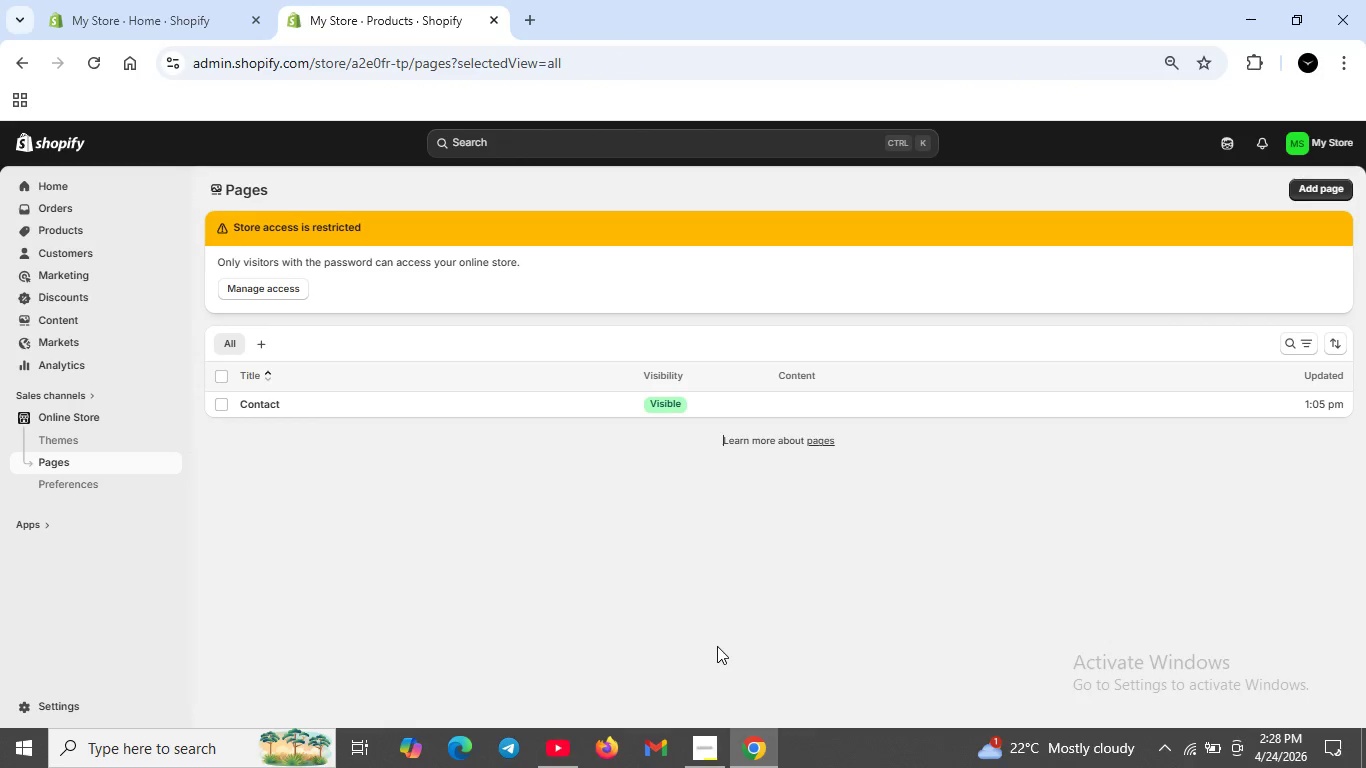 
left_click([717, 646])
 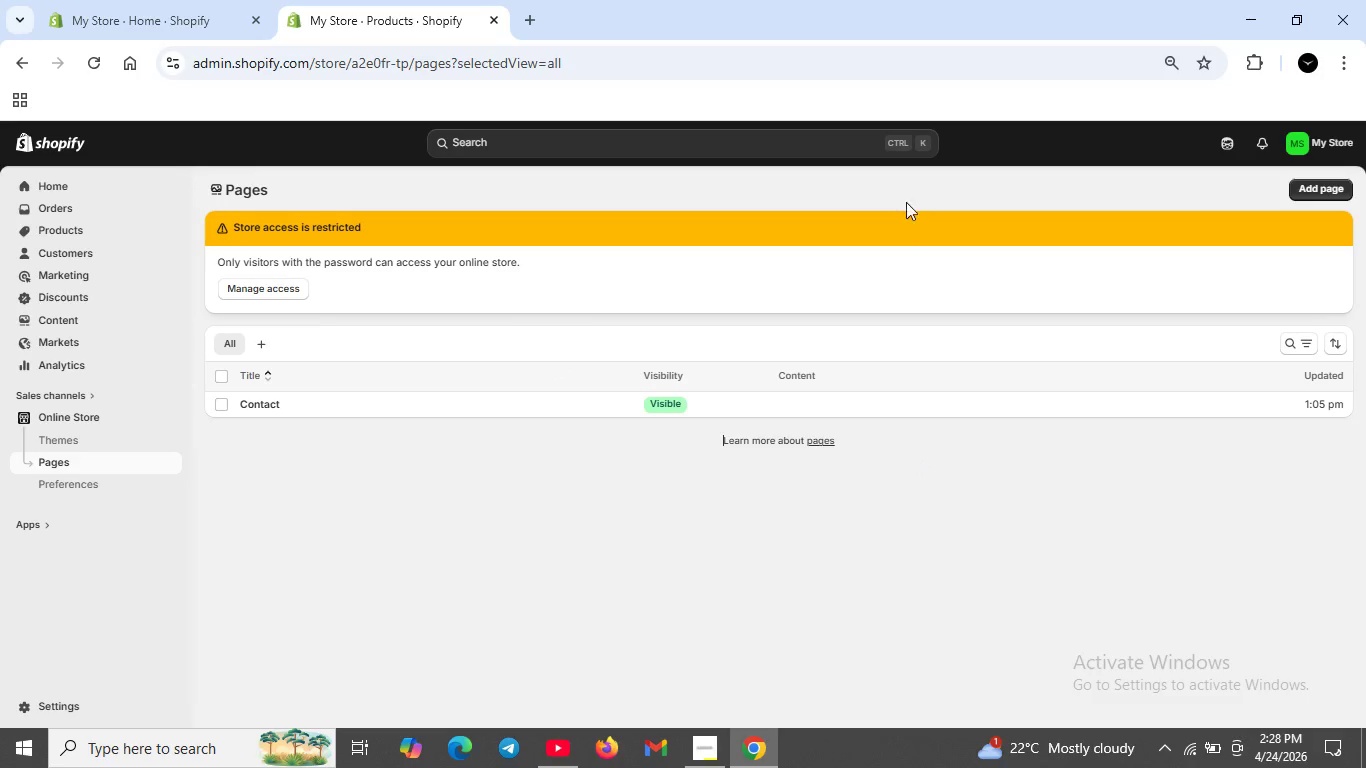 
wait(6.86)
 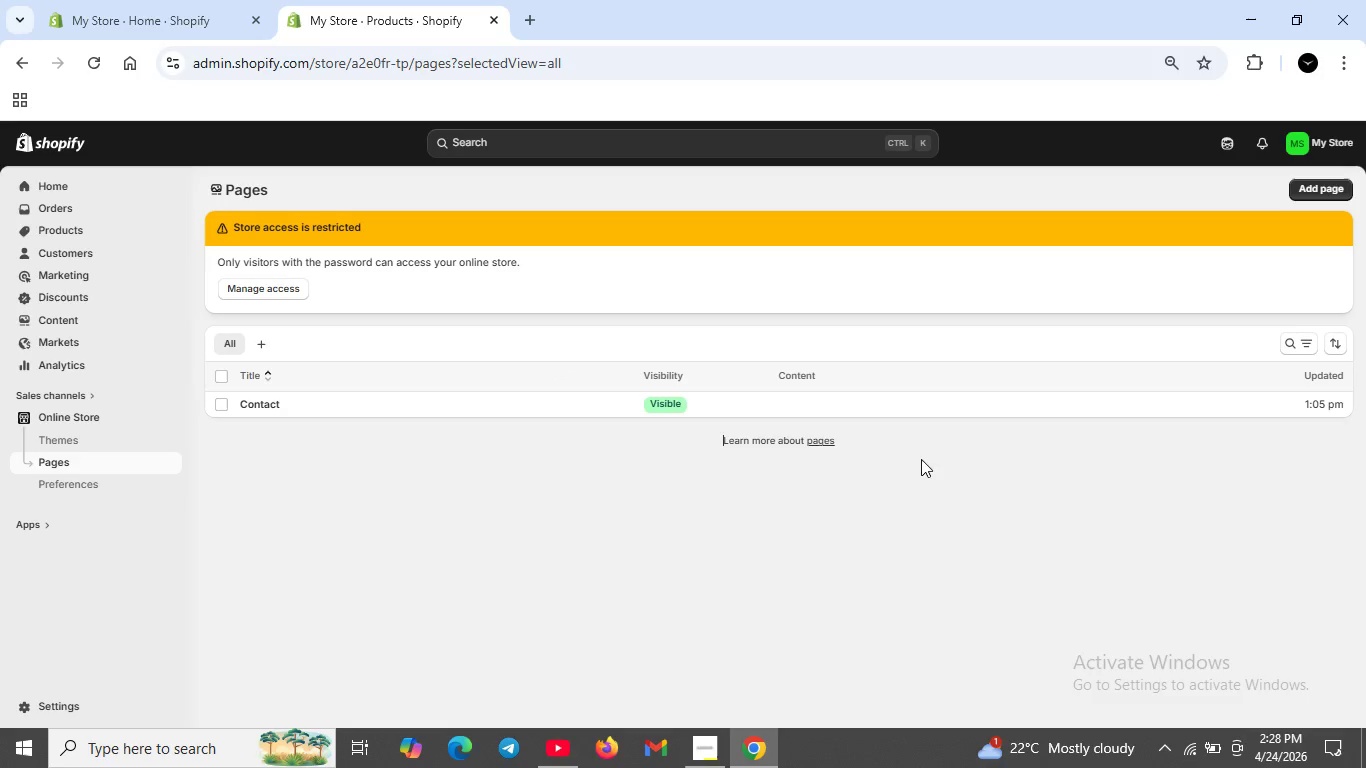 
left_click([1312, 180])
 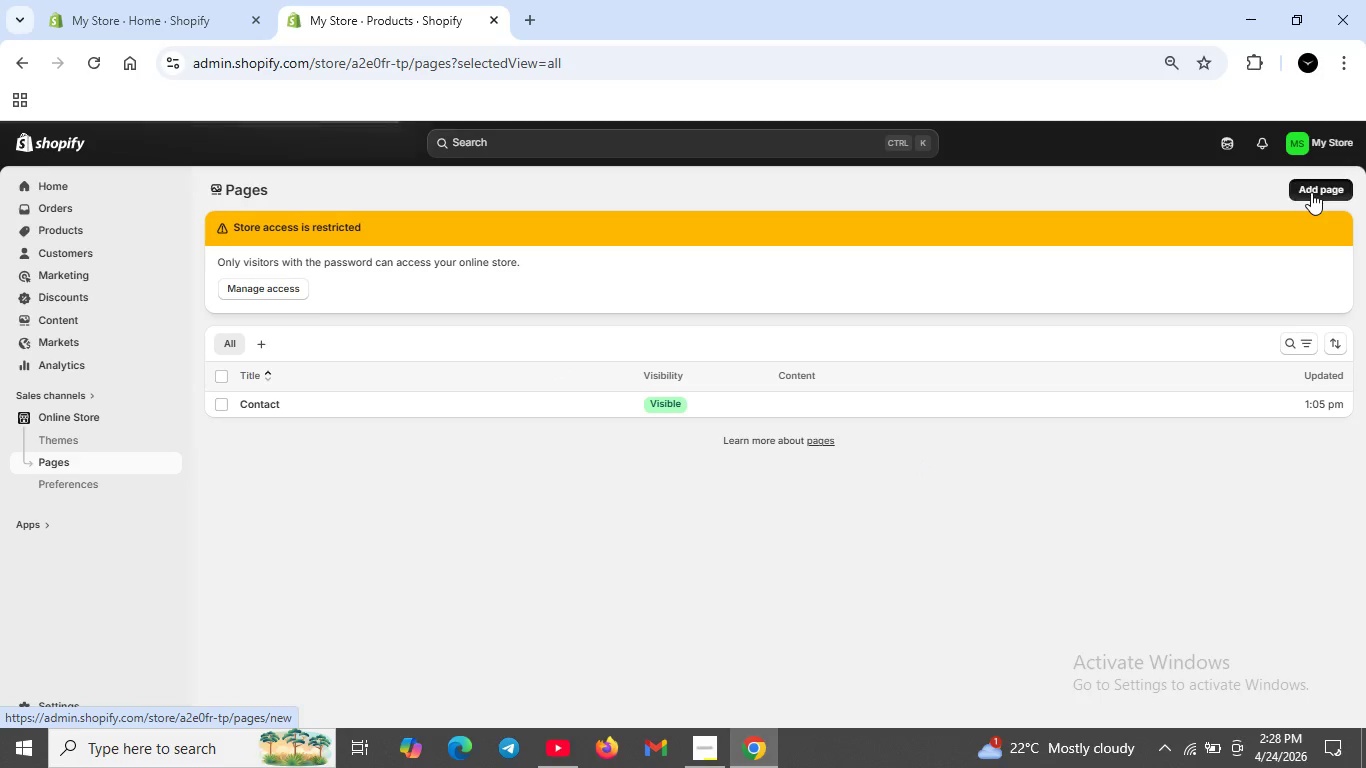 
left_click([1311, 192])
 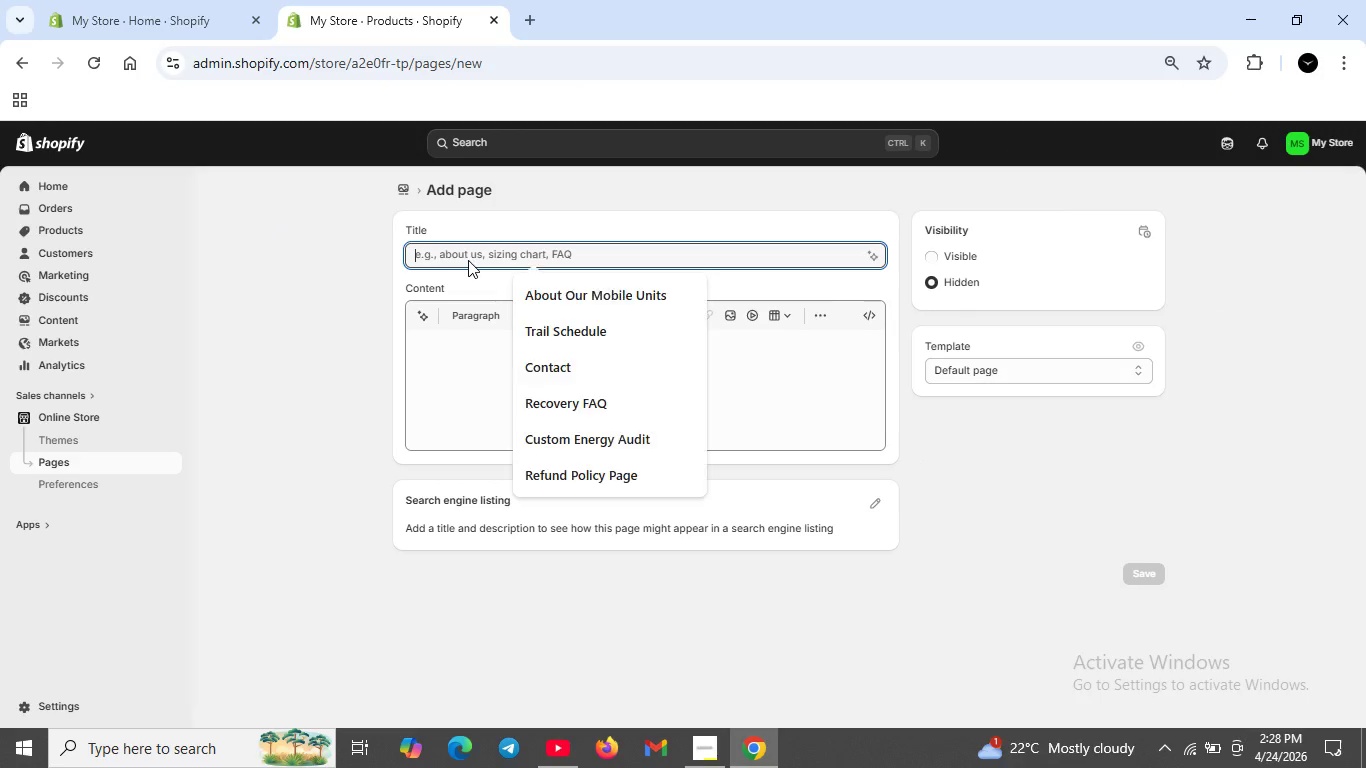 
type(Legal d)
key(Backspace)
type(Diclam)
key(Backspace)
type(imer )
 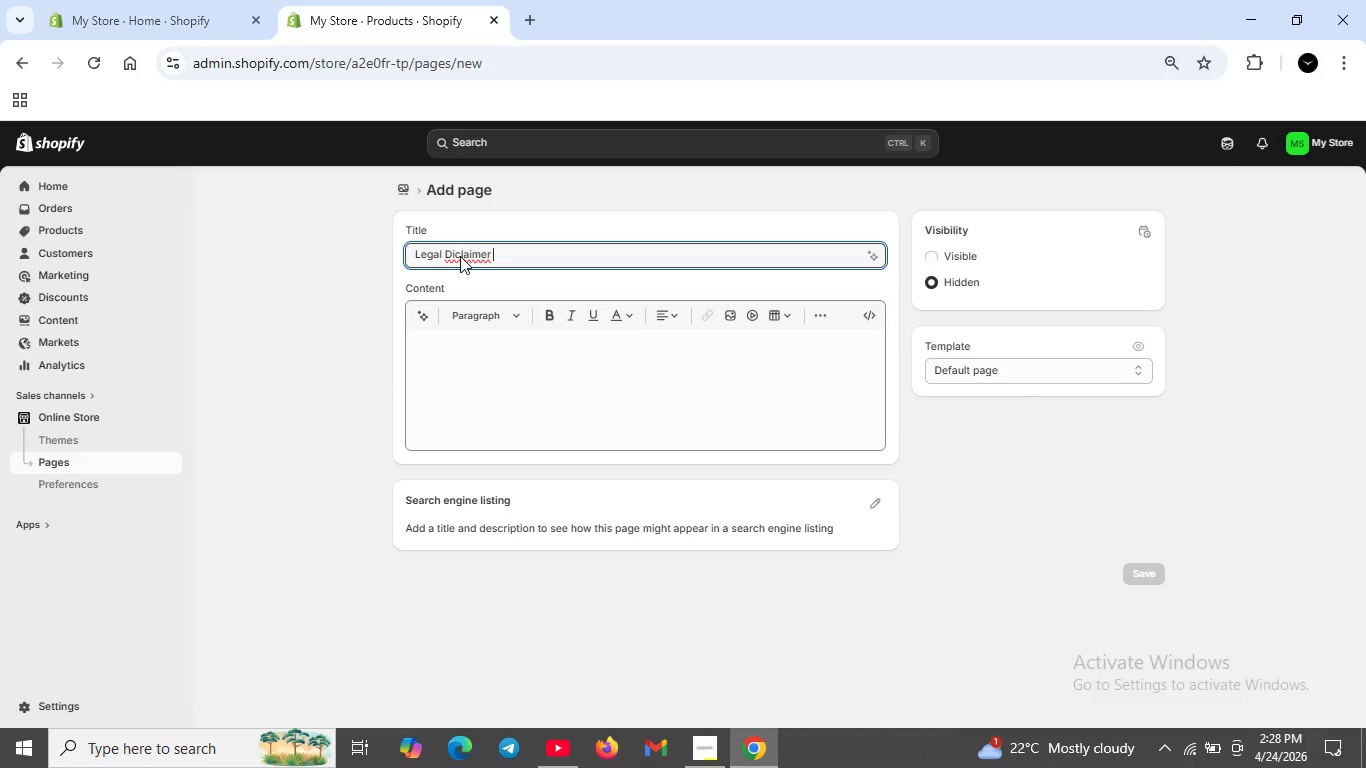 
left_click([460, 256])
 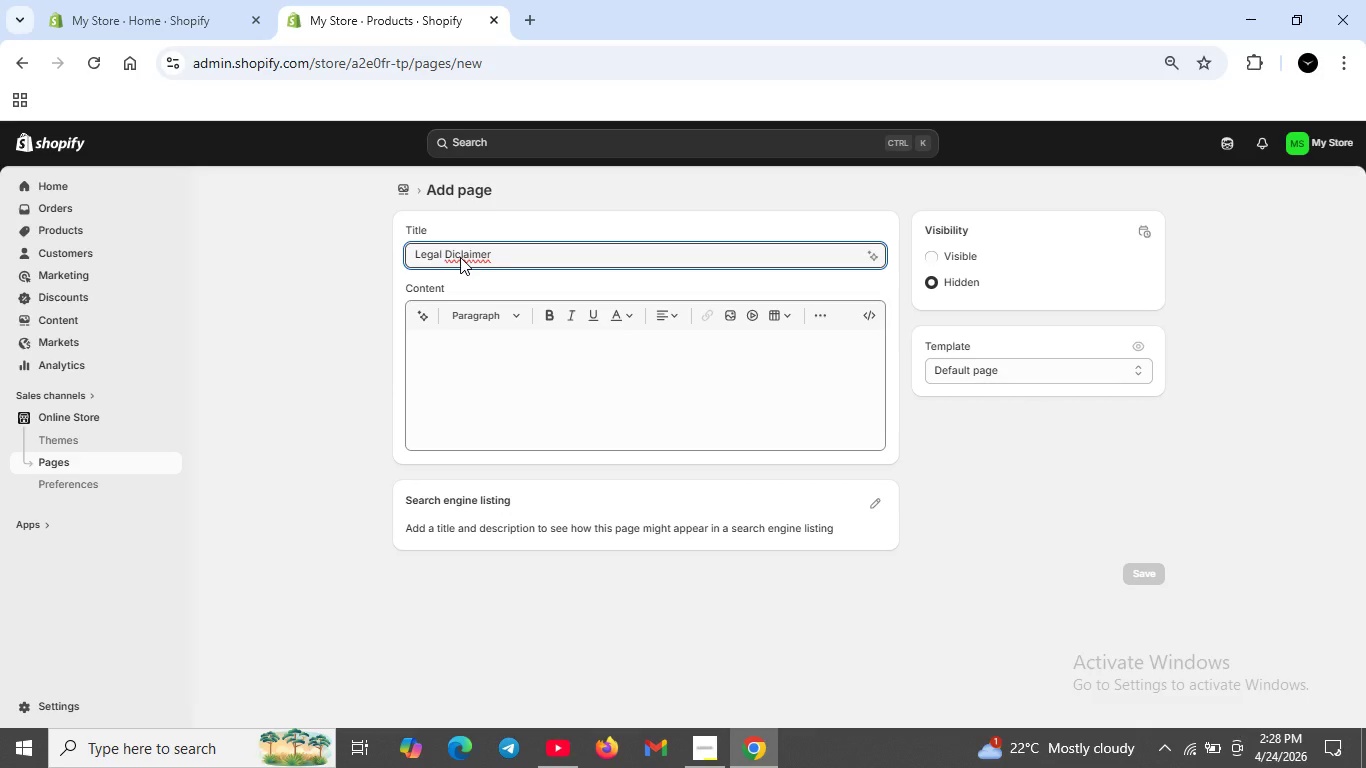 
key(S)
 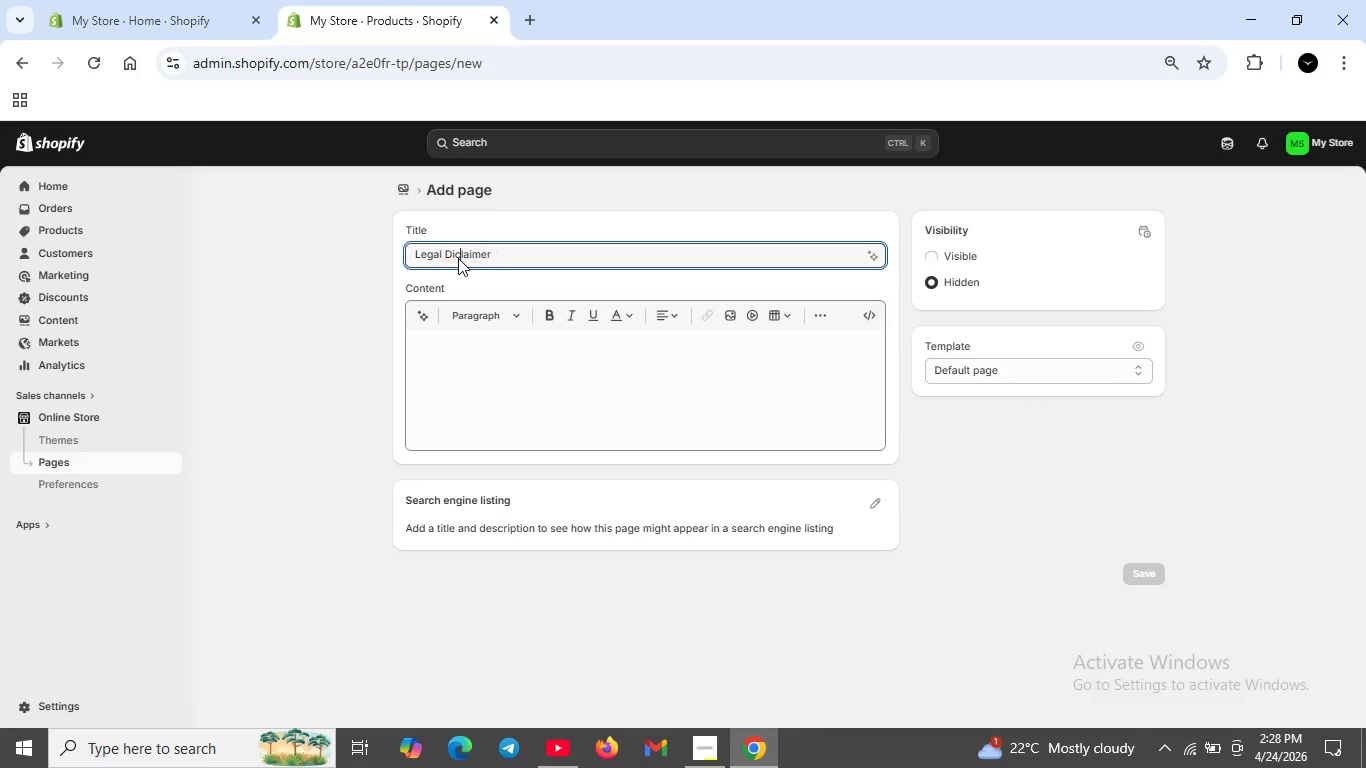 
key(Backspace)
 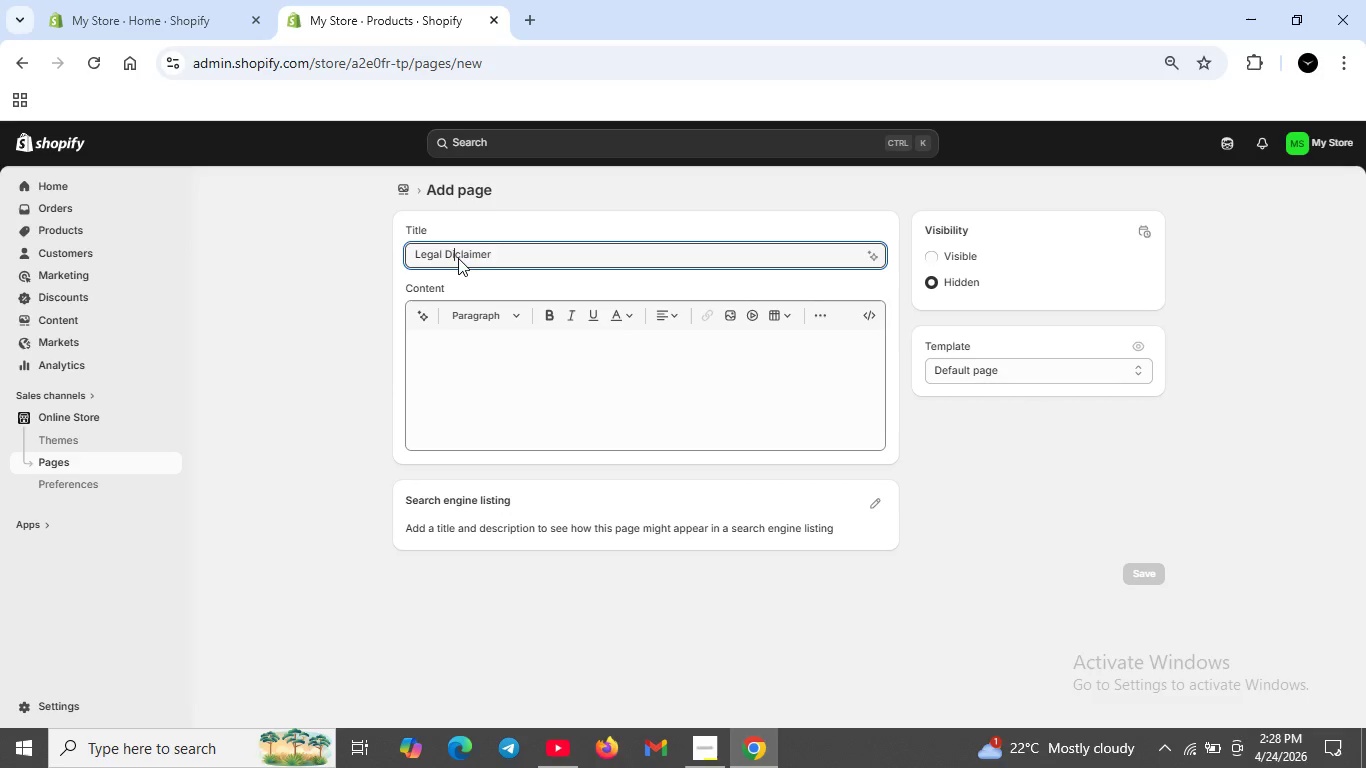 
key(ArrowLeft)
 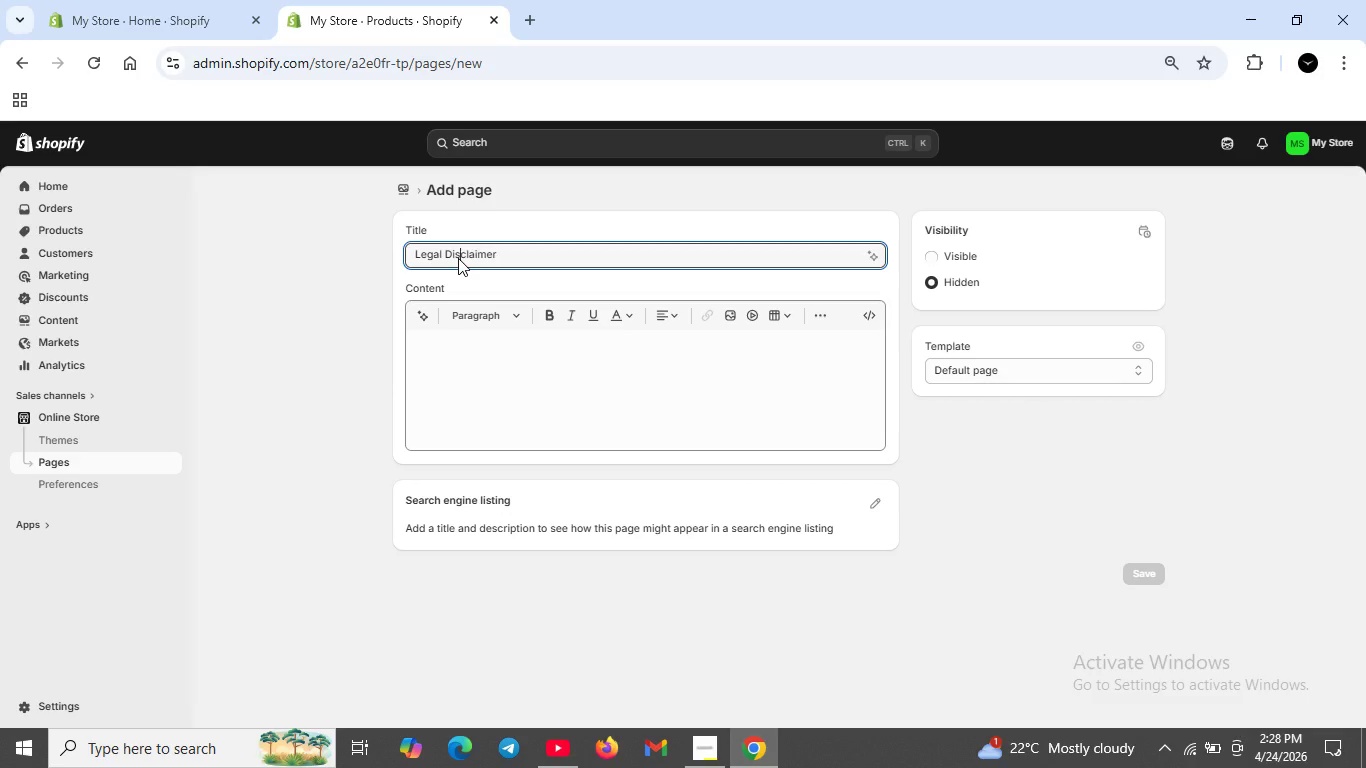 
key(S)
 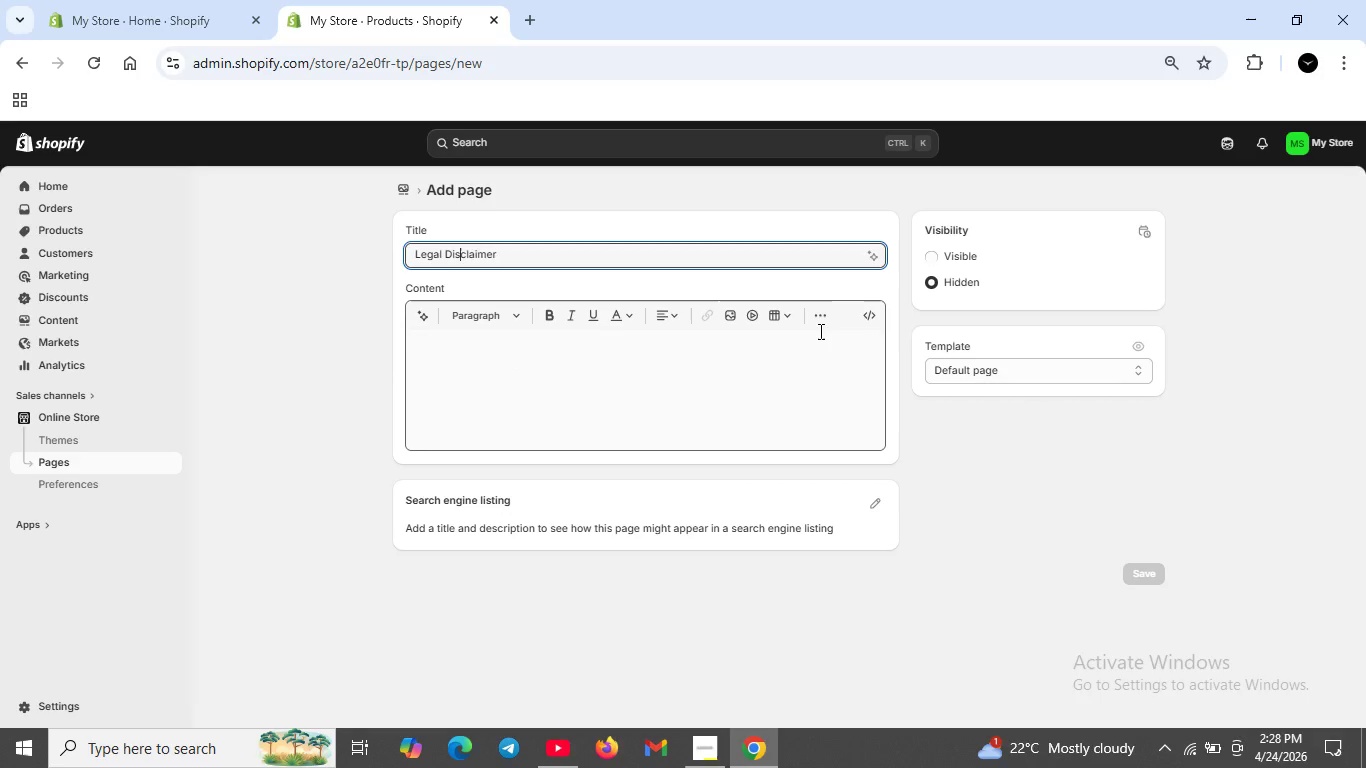 
wait(5.36)
 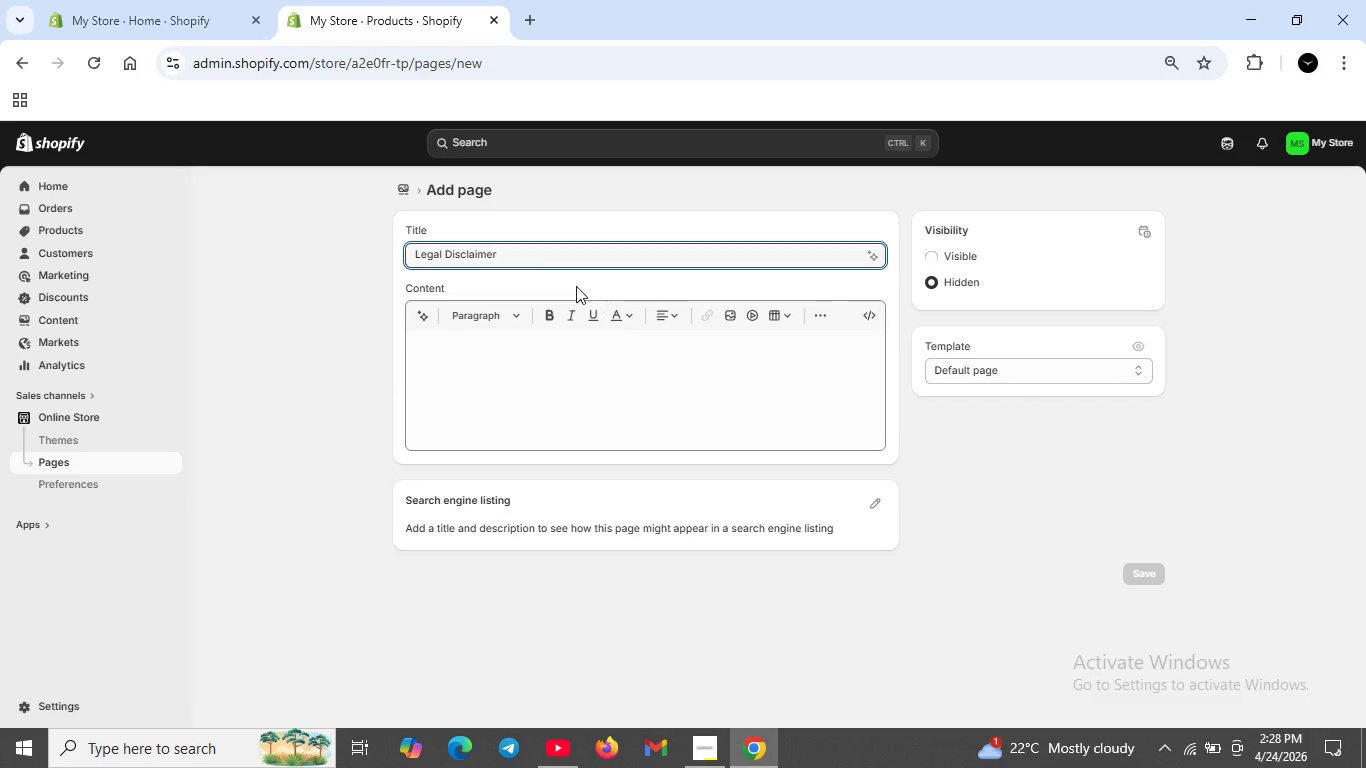 
left_click([872, 316])
 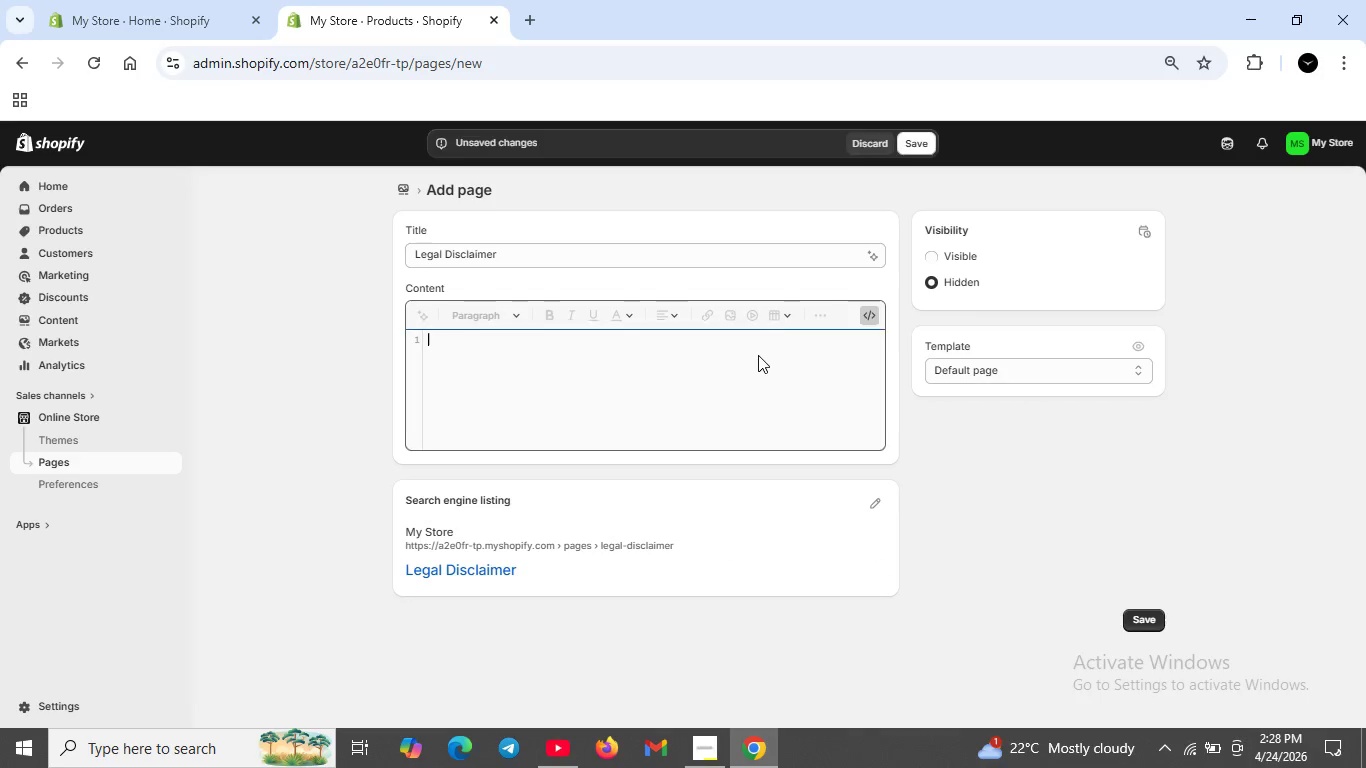 
left_click([758, 355])
 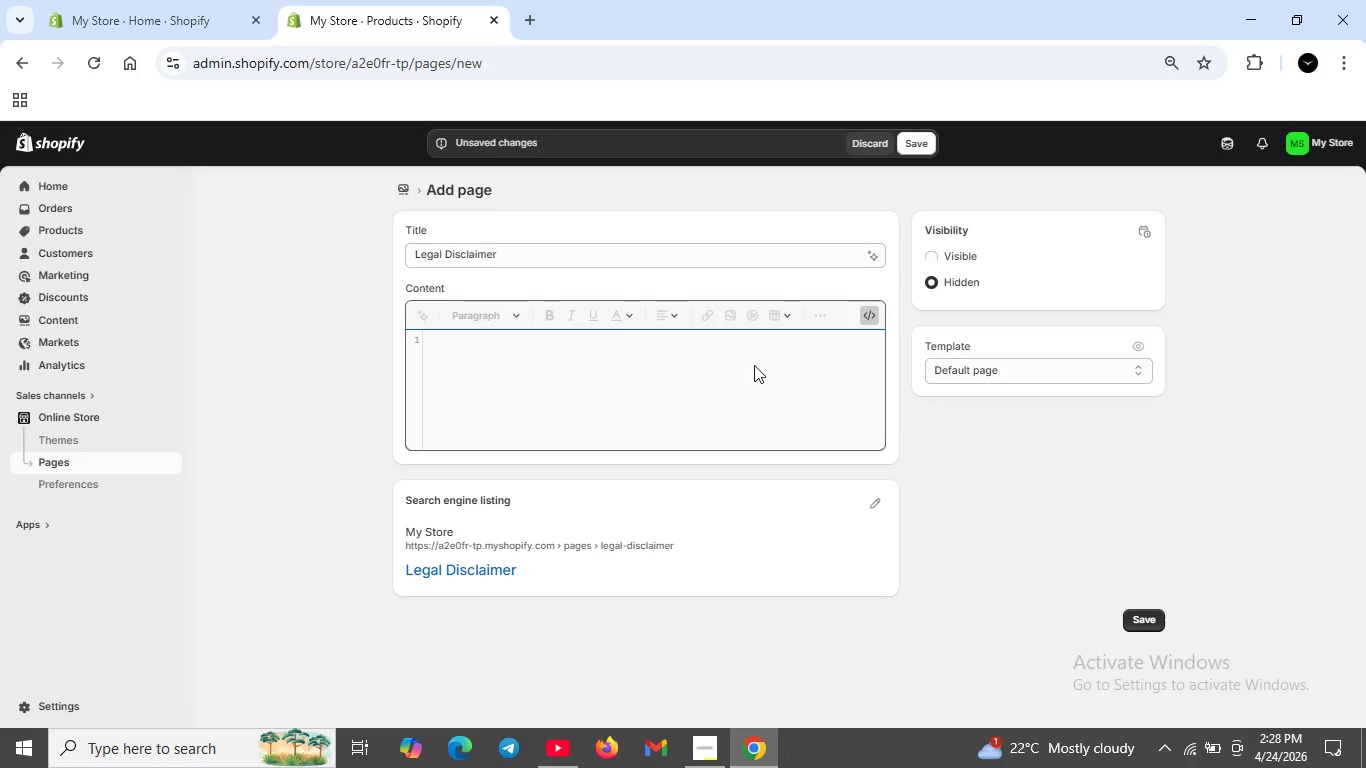 
type(<h2>Hegl Disclaimer </h2)
 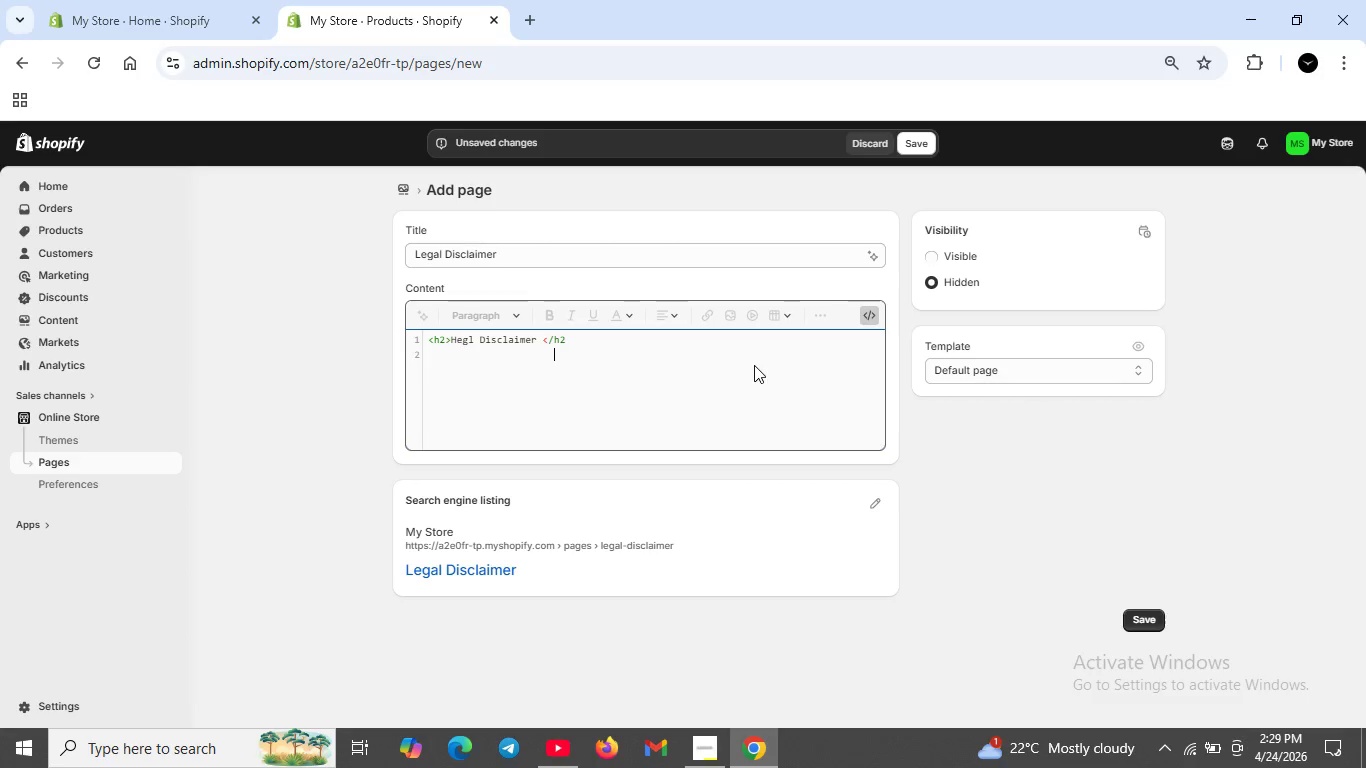 
 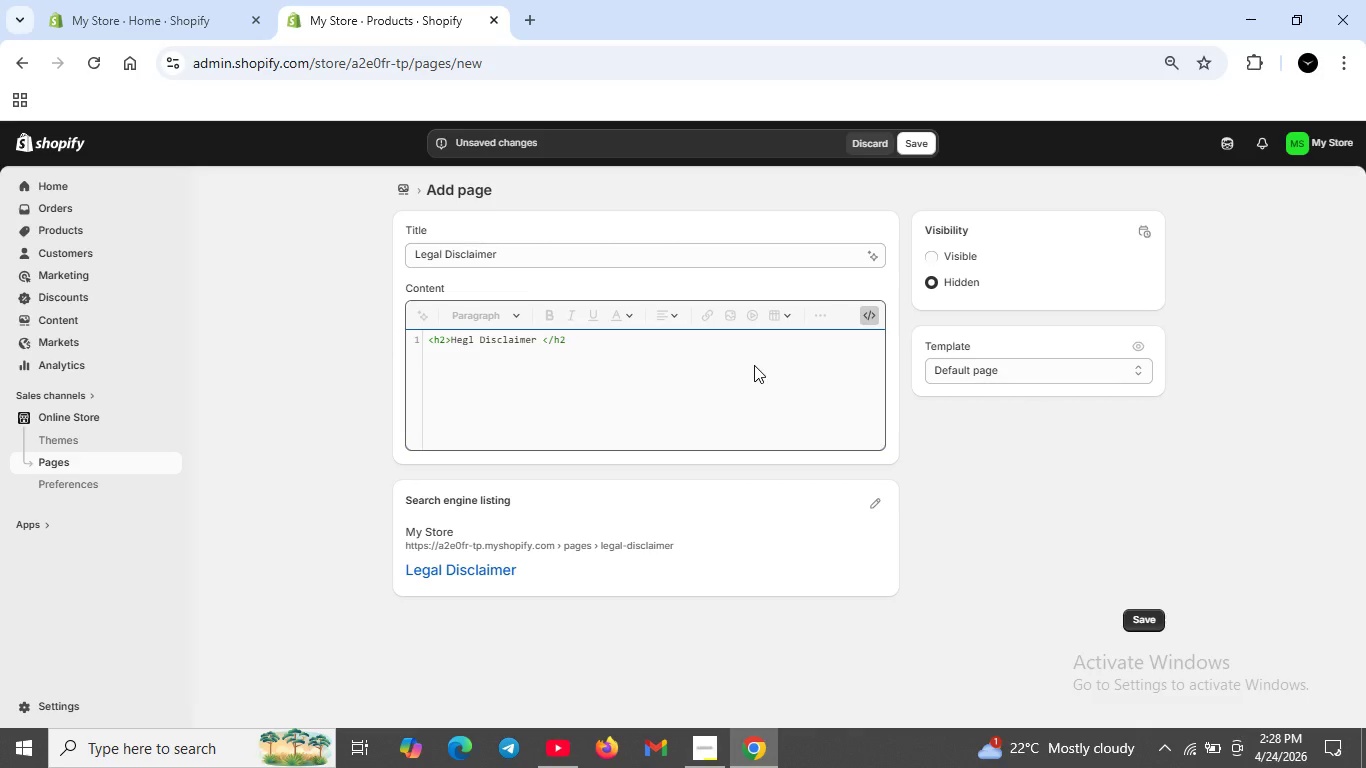 
key(Shift+Enter)
 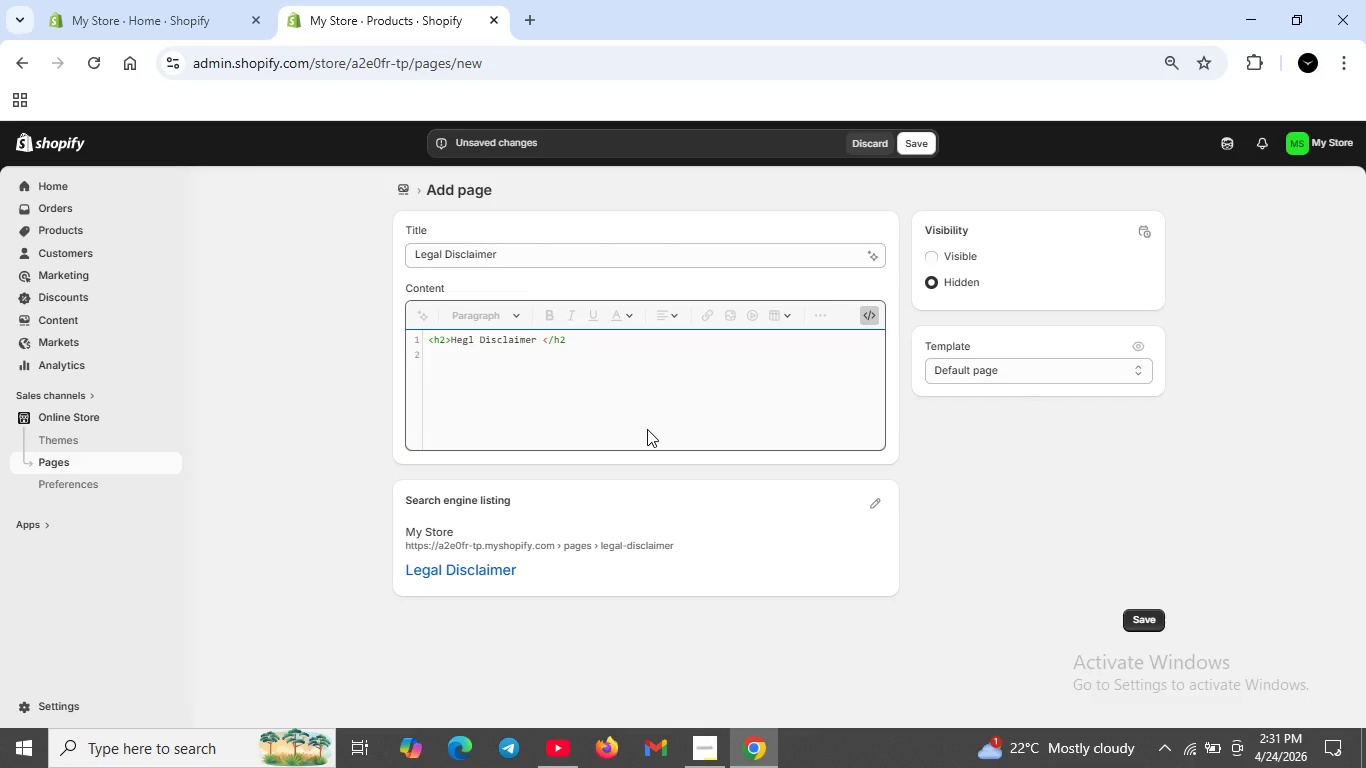 
wait(128.02)
 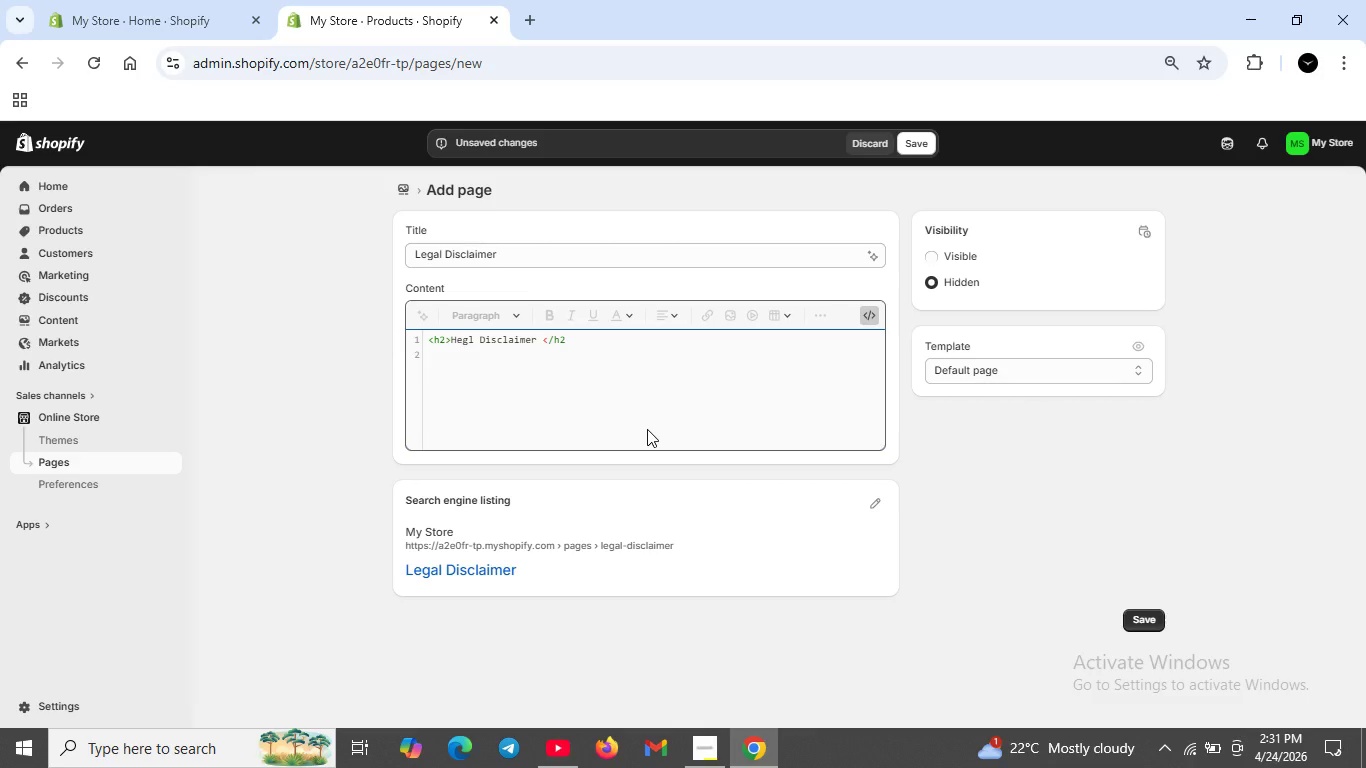 
scroll: coordinate [647, 429], scroll_direction: up, amount: 1.0
 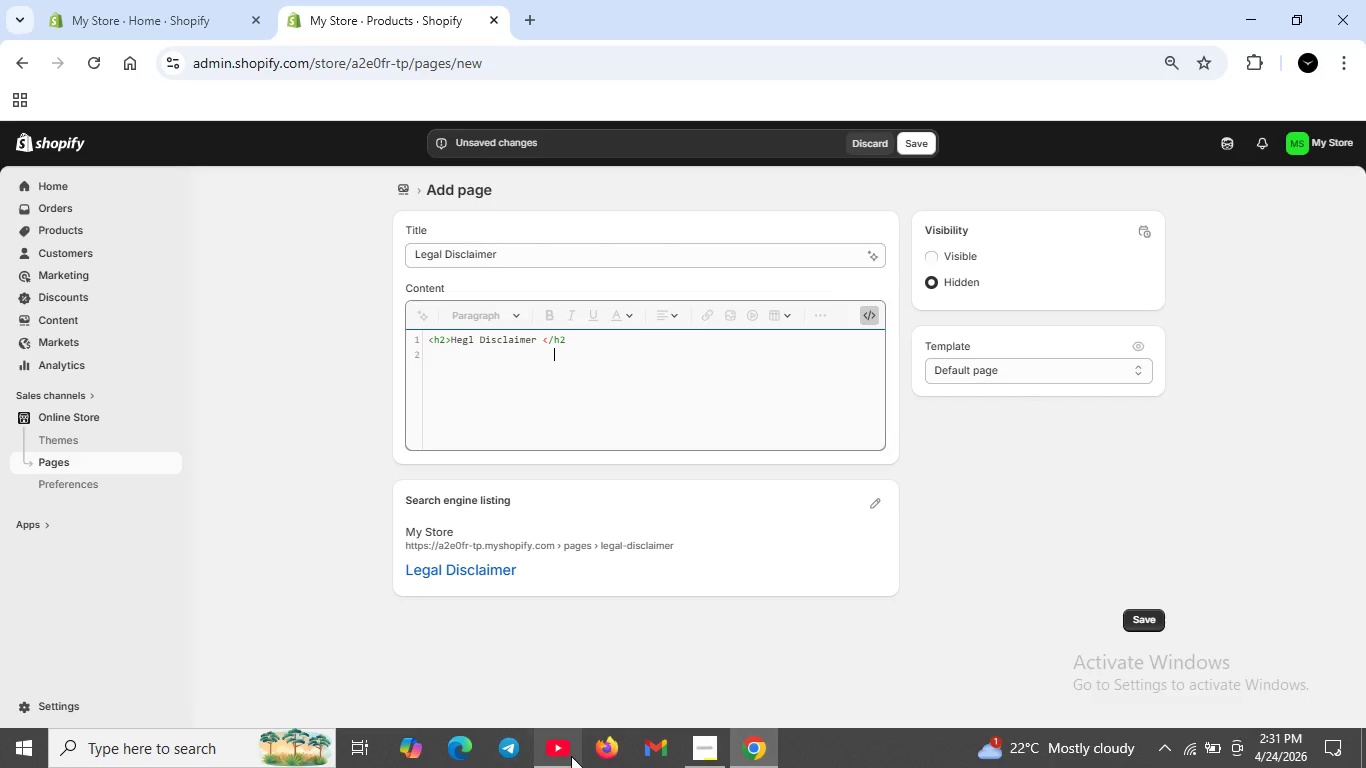 
left_click([568, 755])
 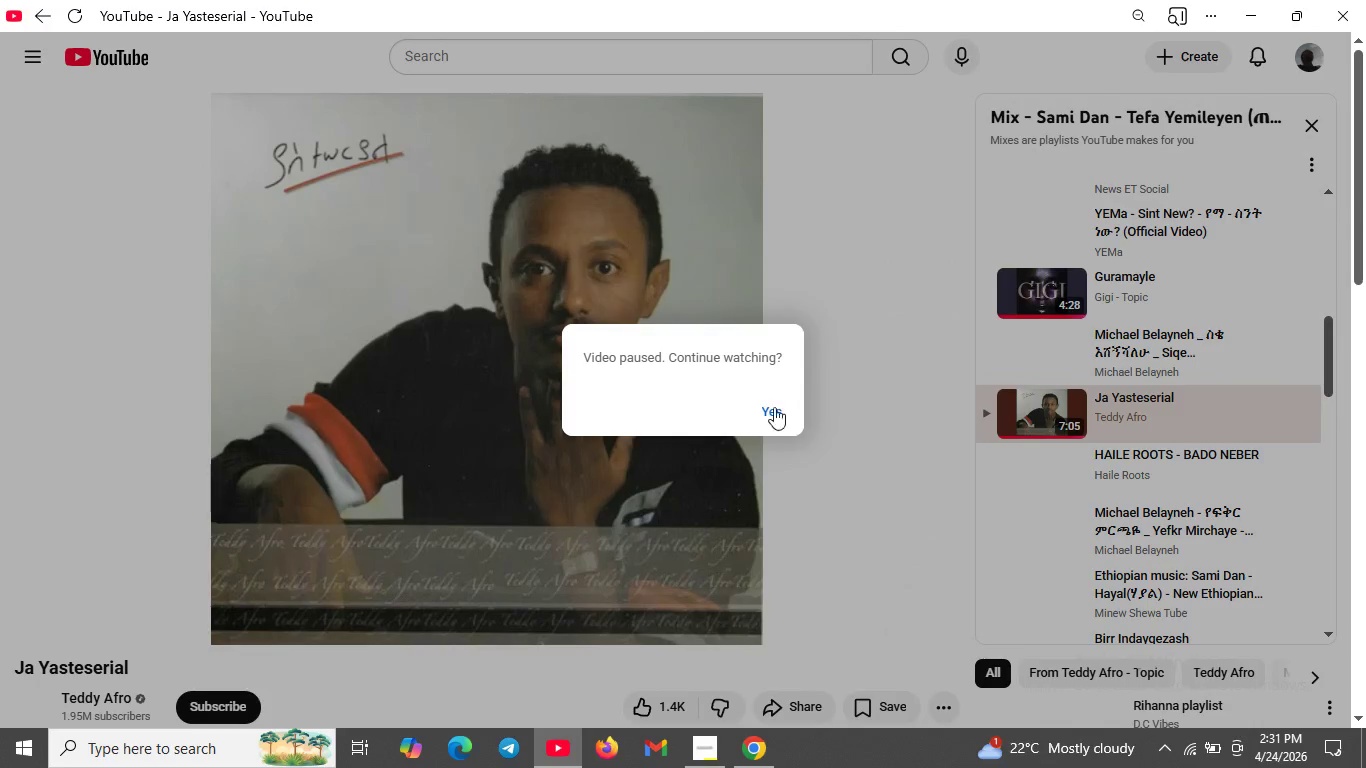 
left_click([772, 408])
 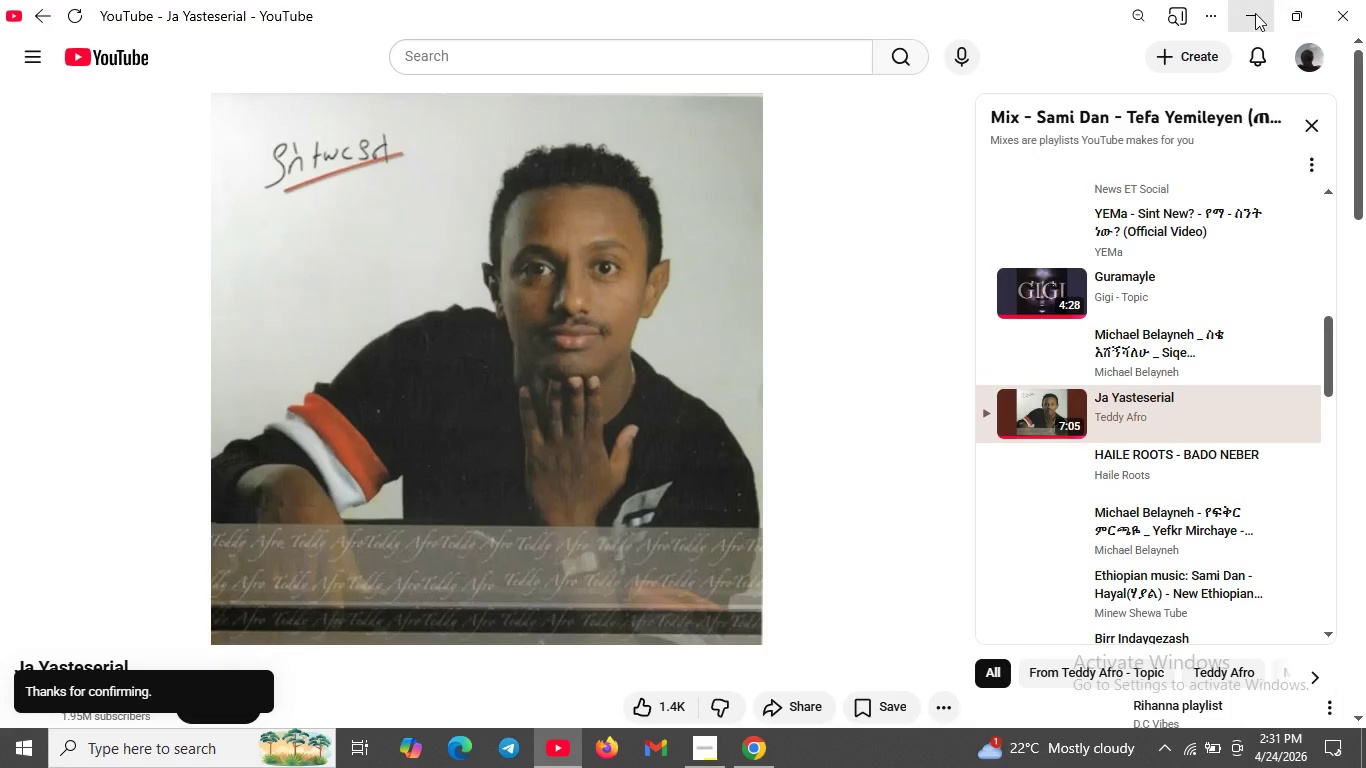 
left_click([1255, 13])
 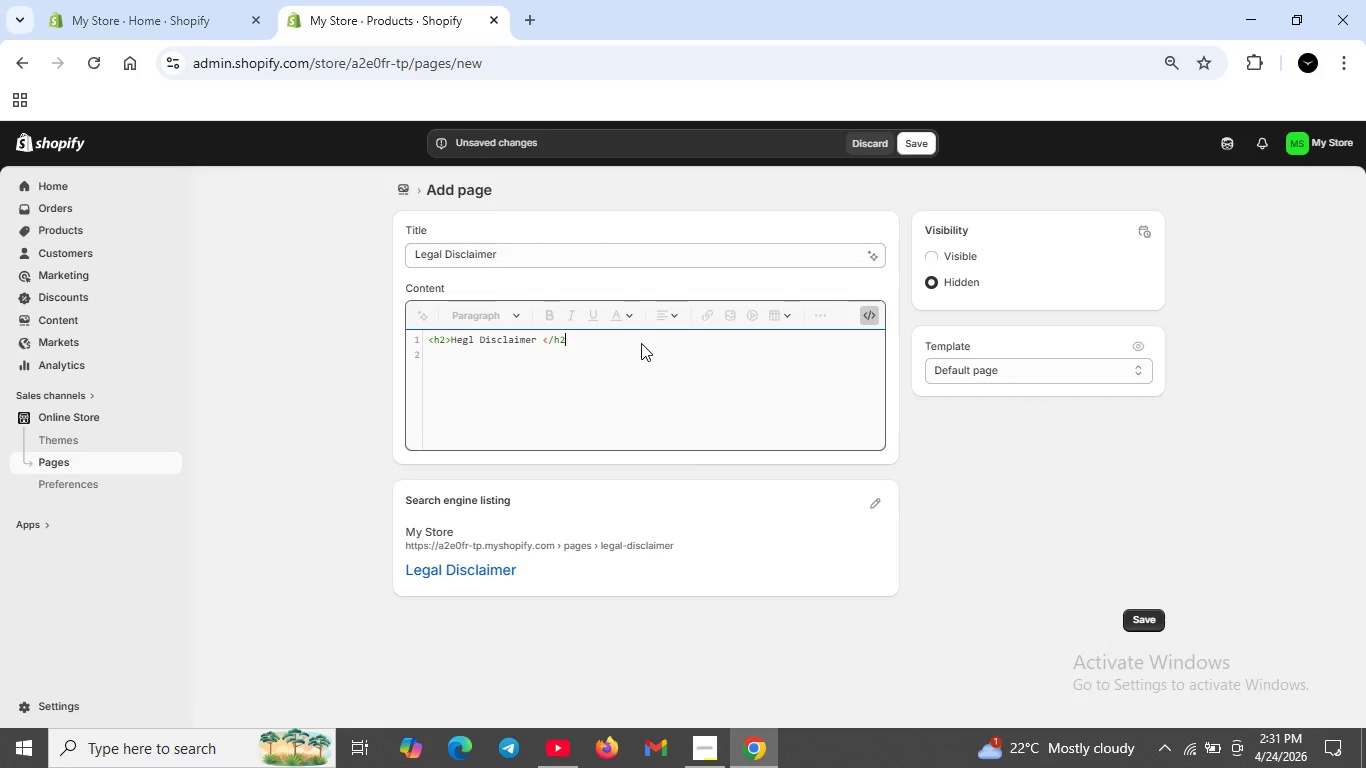 
key(Shift+ShiftRight)
 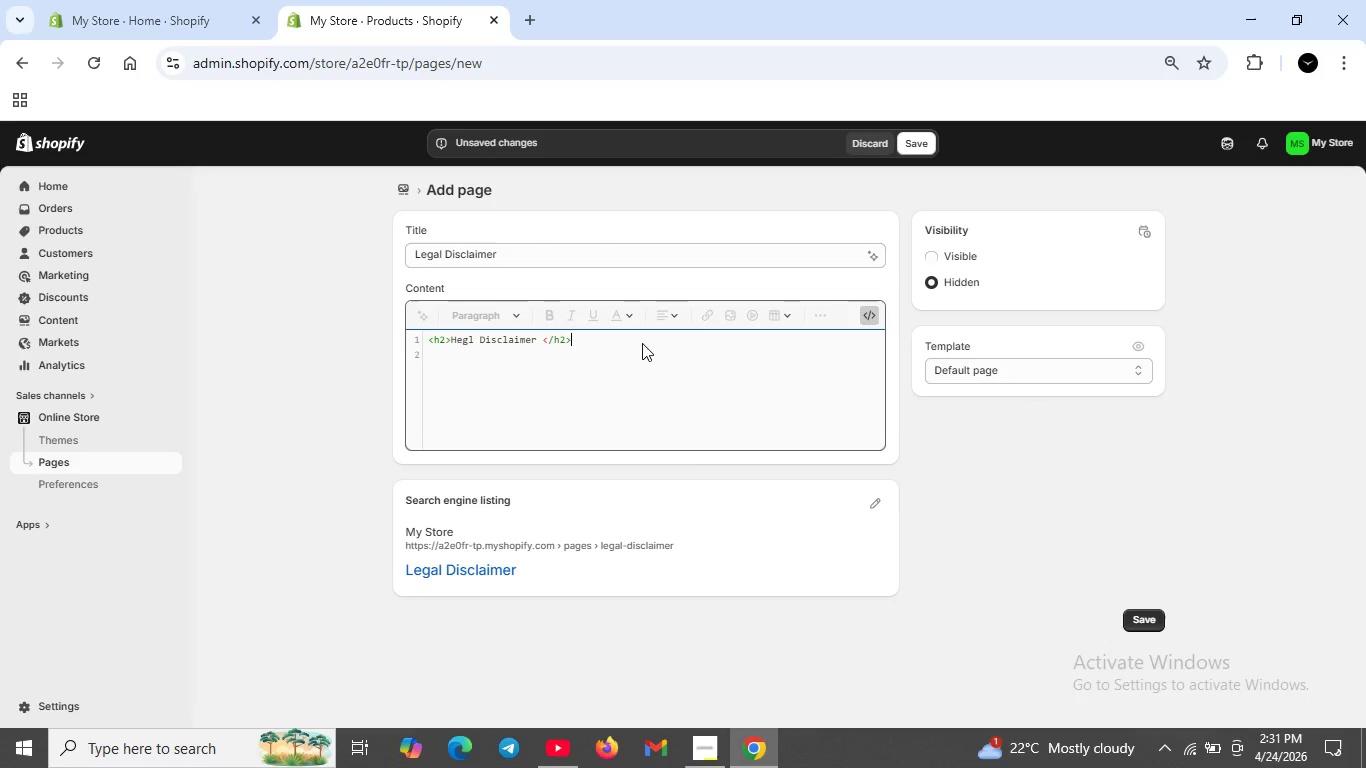 
key(Shift+Period)
 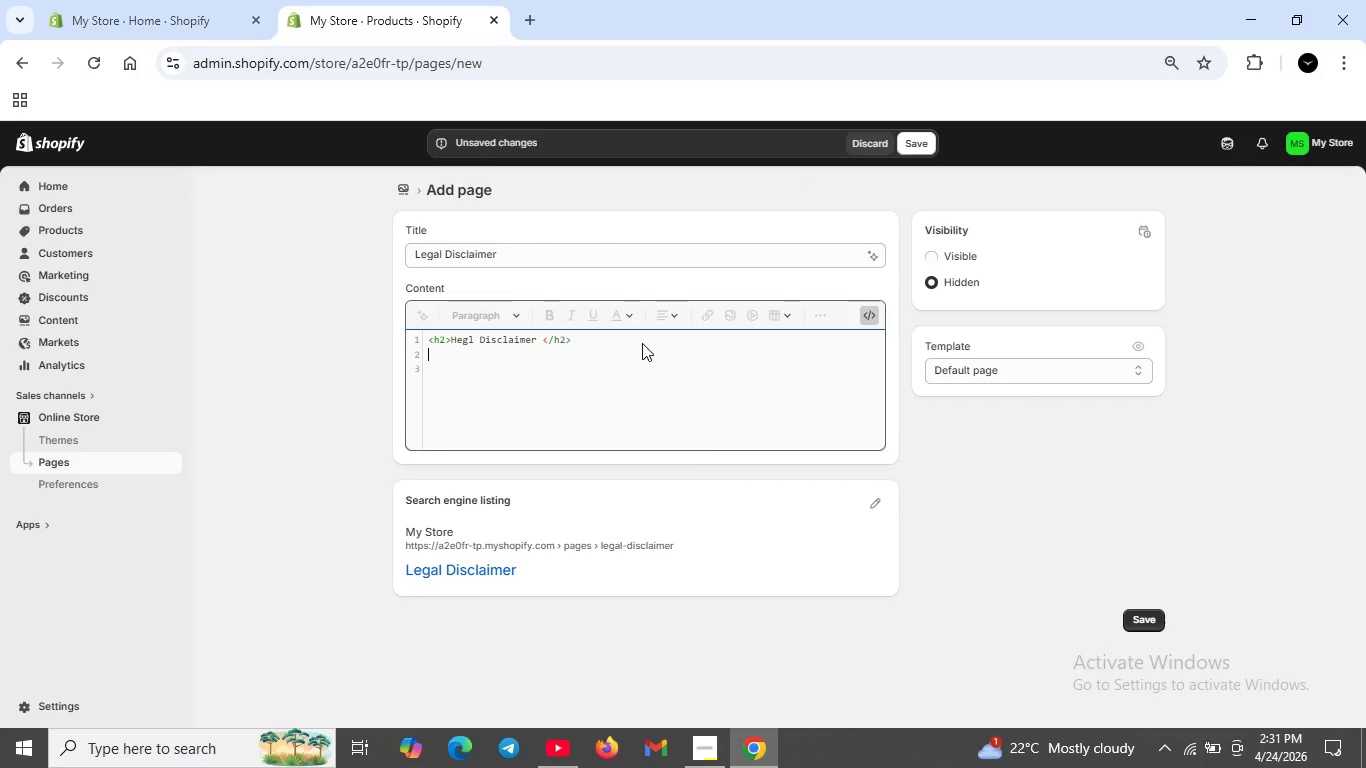 
key(Shift+ShiftRight)
 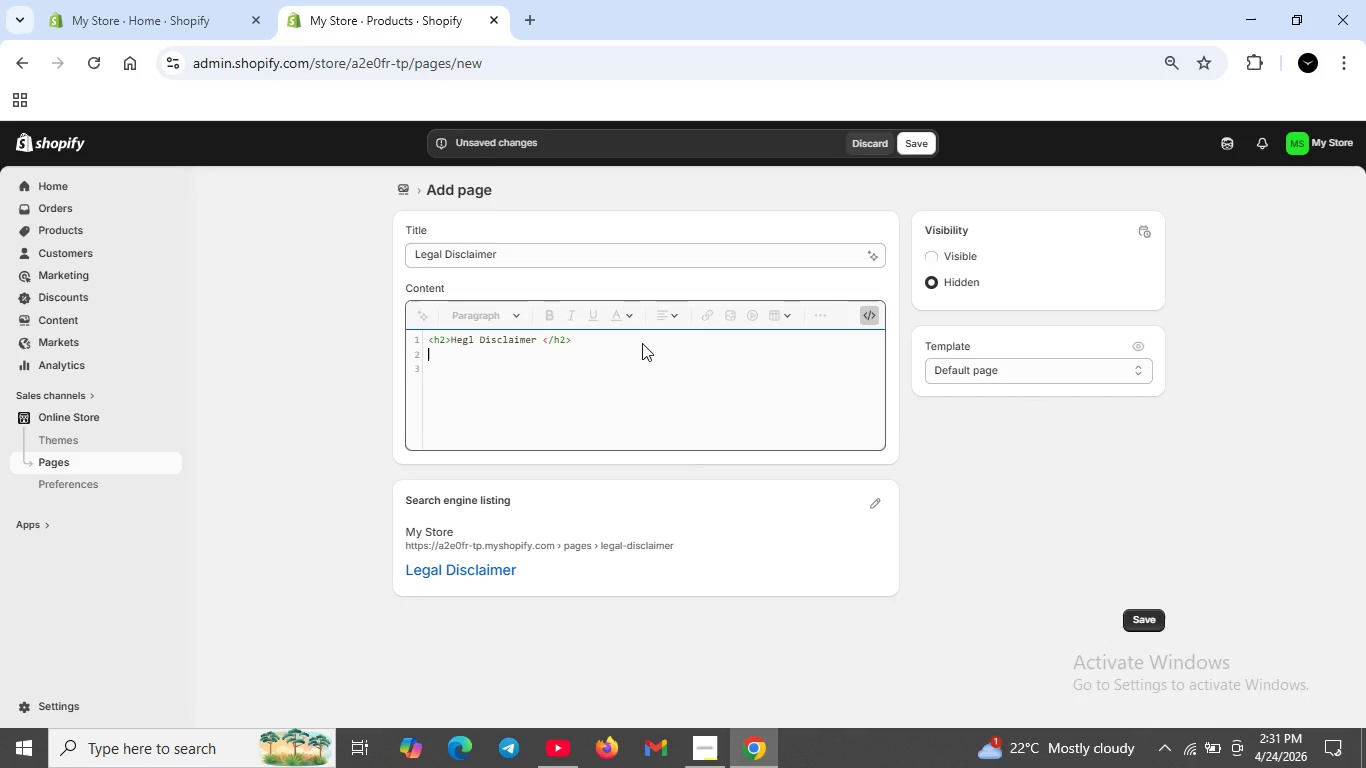 
key(Shift+Enter)
 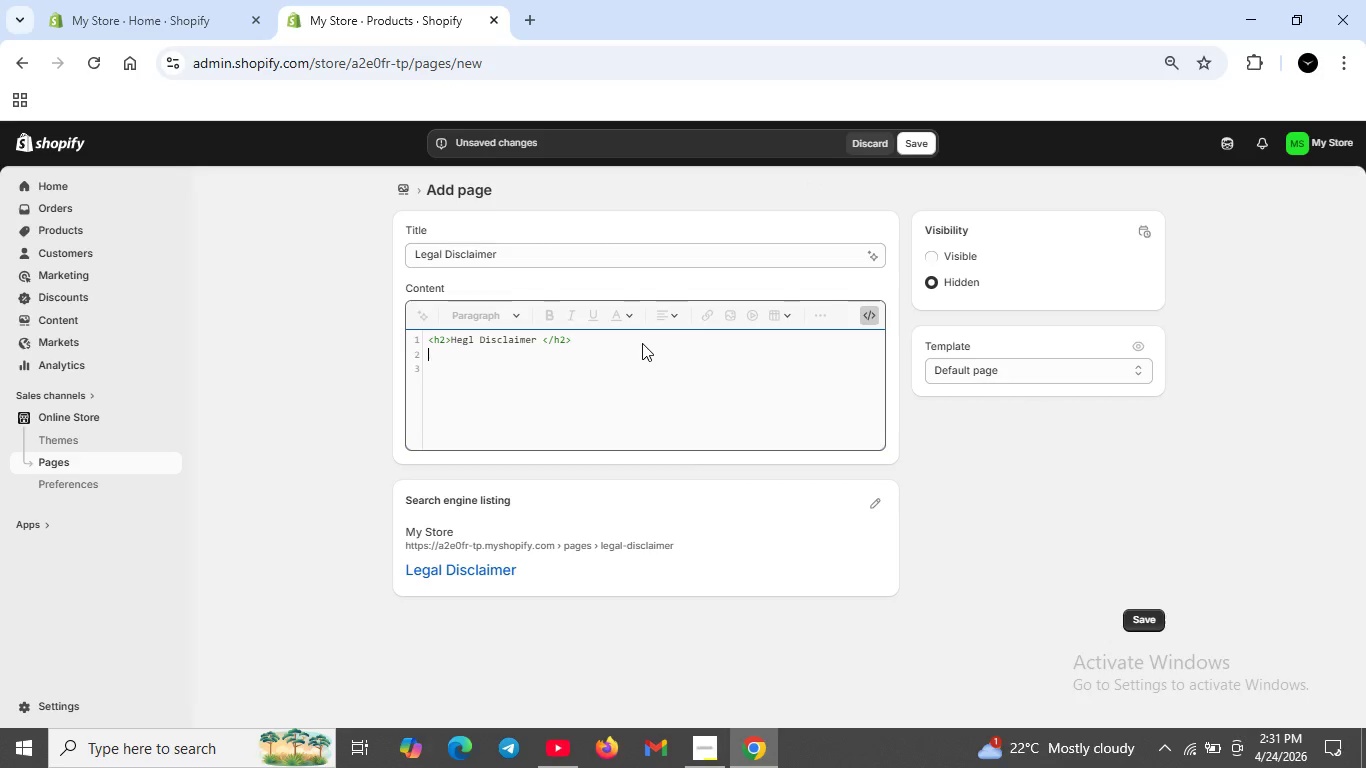 
type(<o)
key(Backspace)
type(p><strong>No attorney </strong>)
 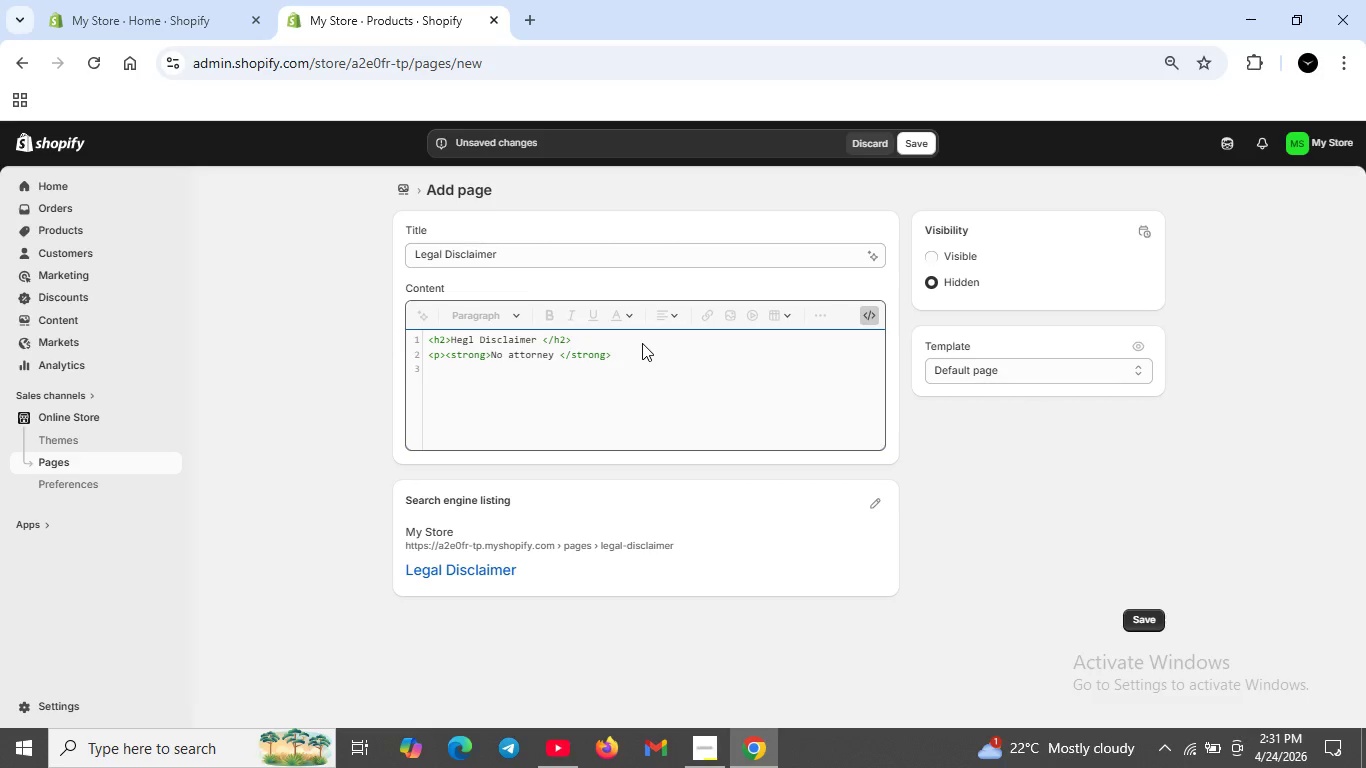 
wait(5.91)
 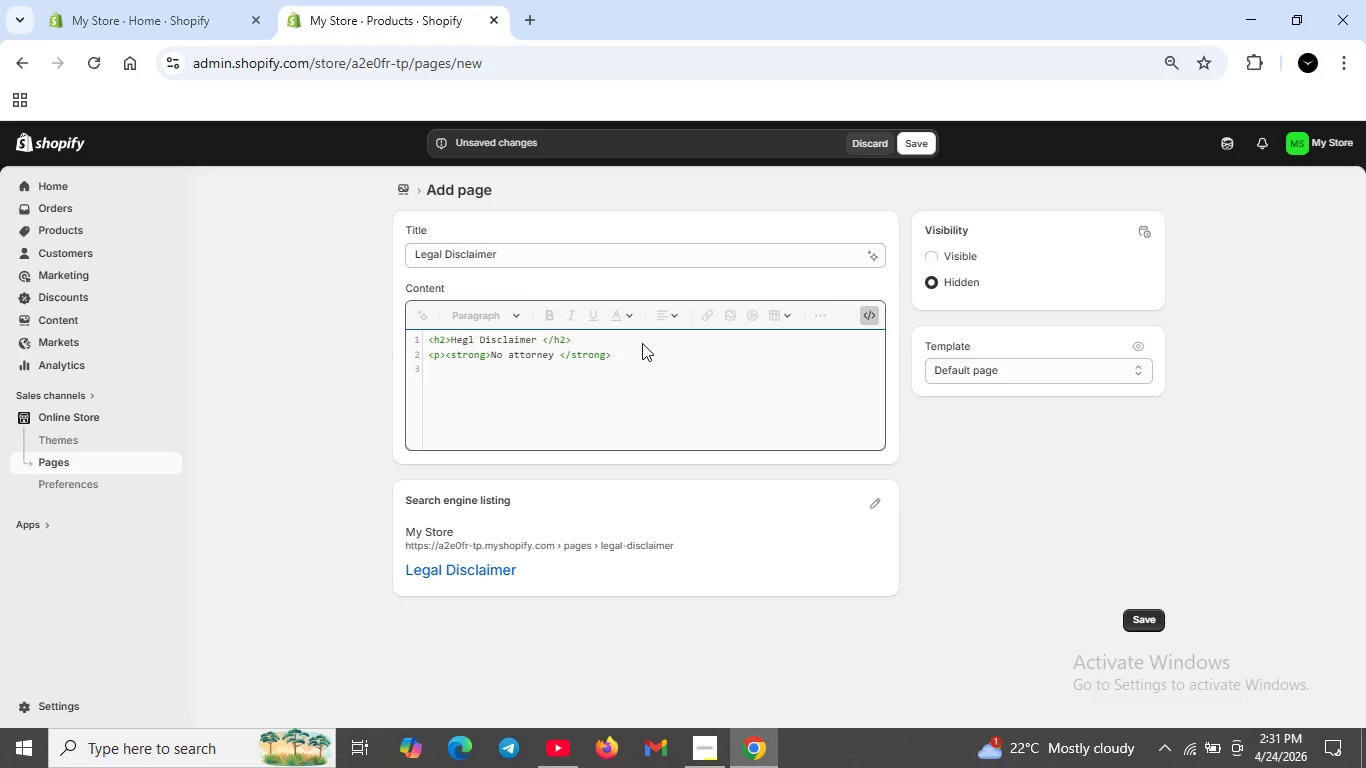 
left_click([552, 353])
 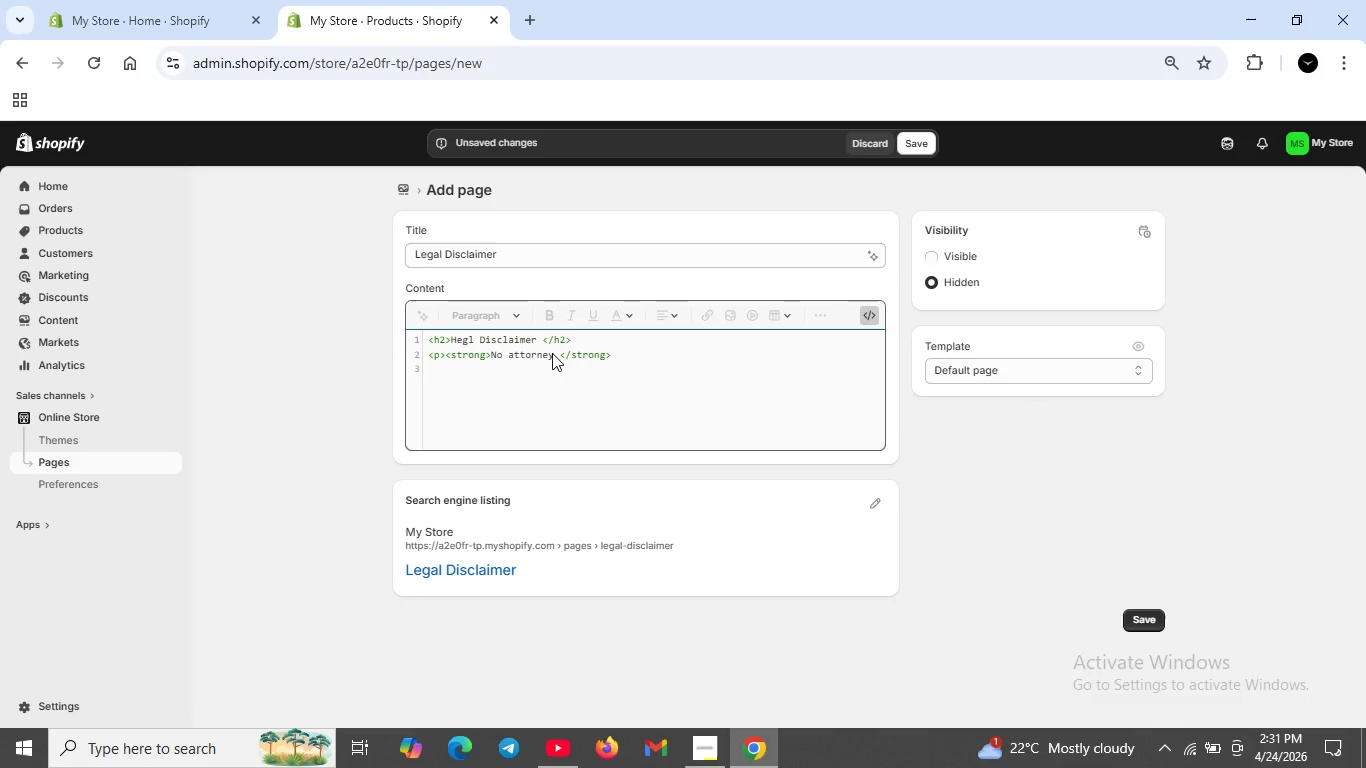 
type(-Client Relationships</strong>)
 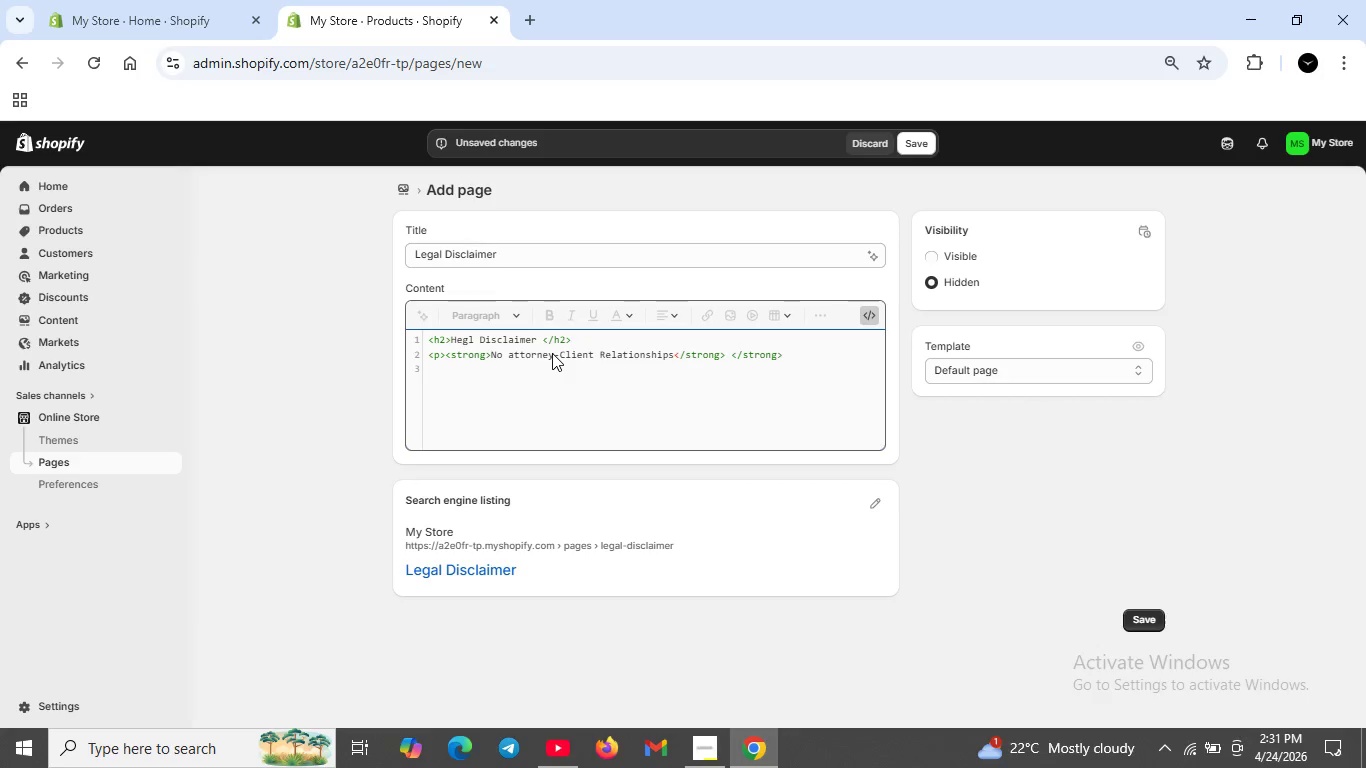 
wait(6.39)
 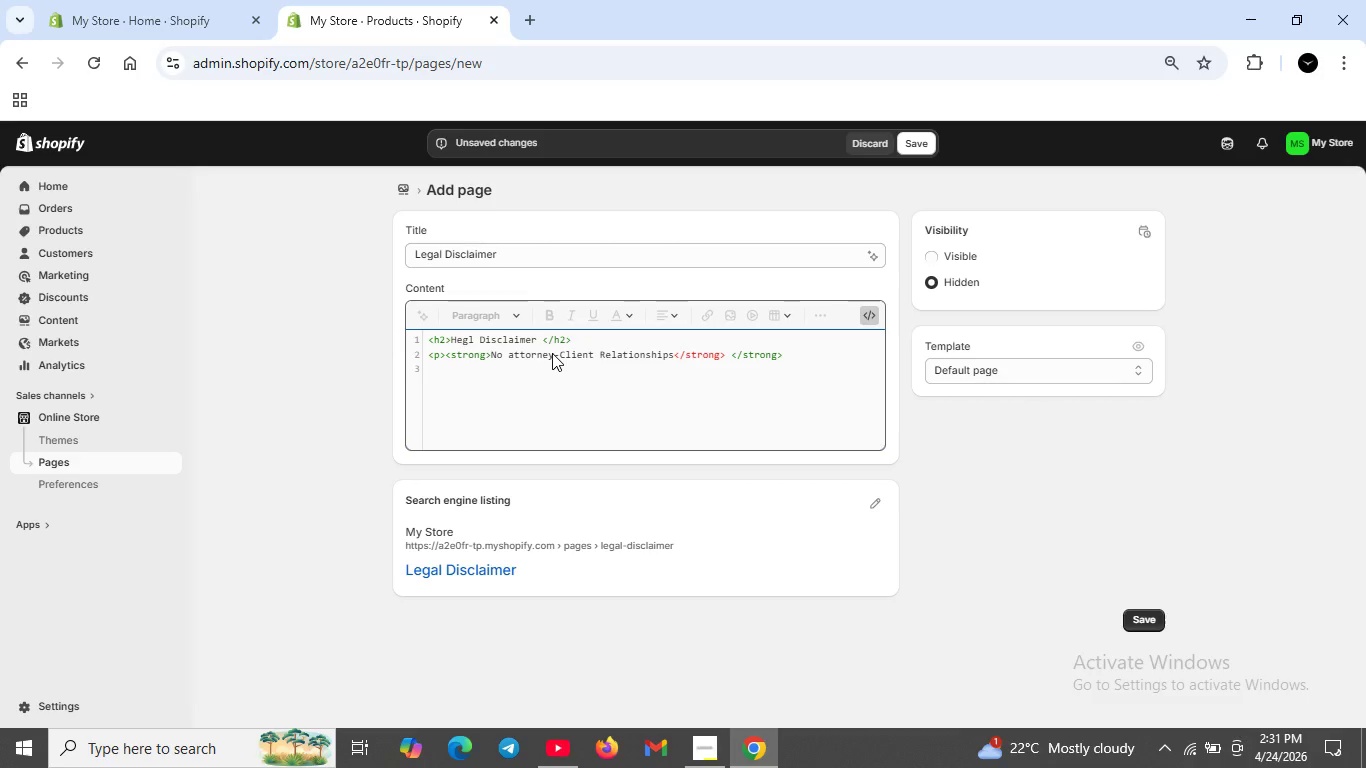 
left_click_drag(start_coordinate=[736, 355], to_coordinate=[783, 358])
 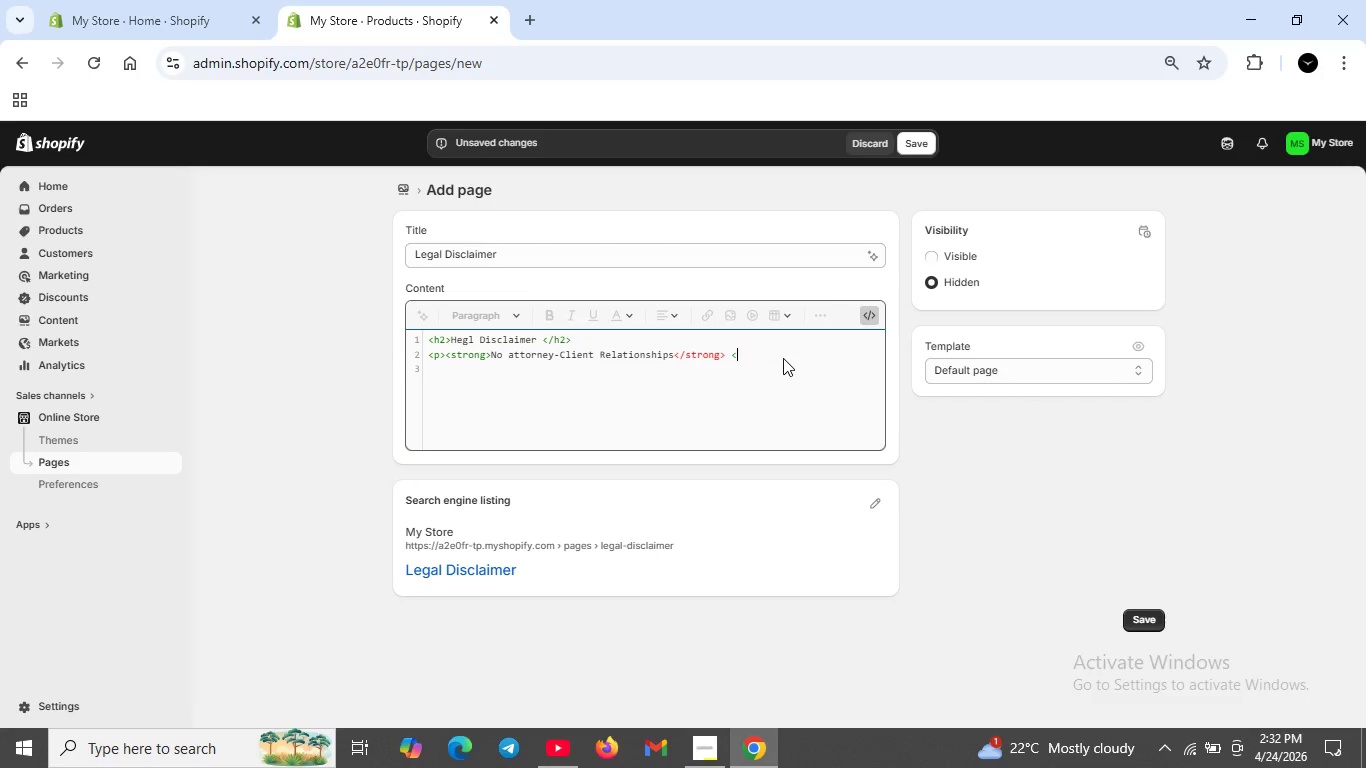 
key(Backspace)
 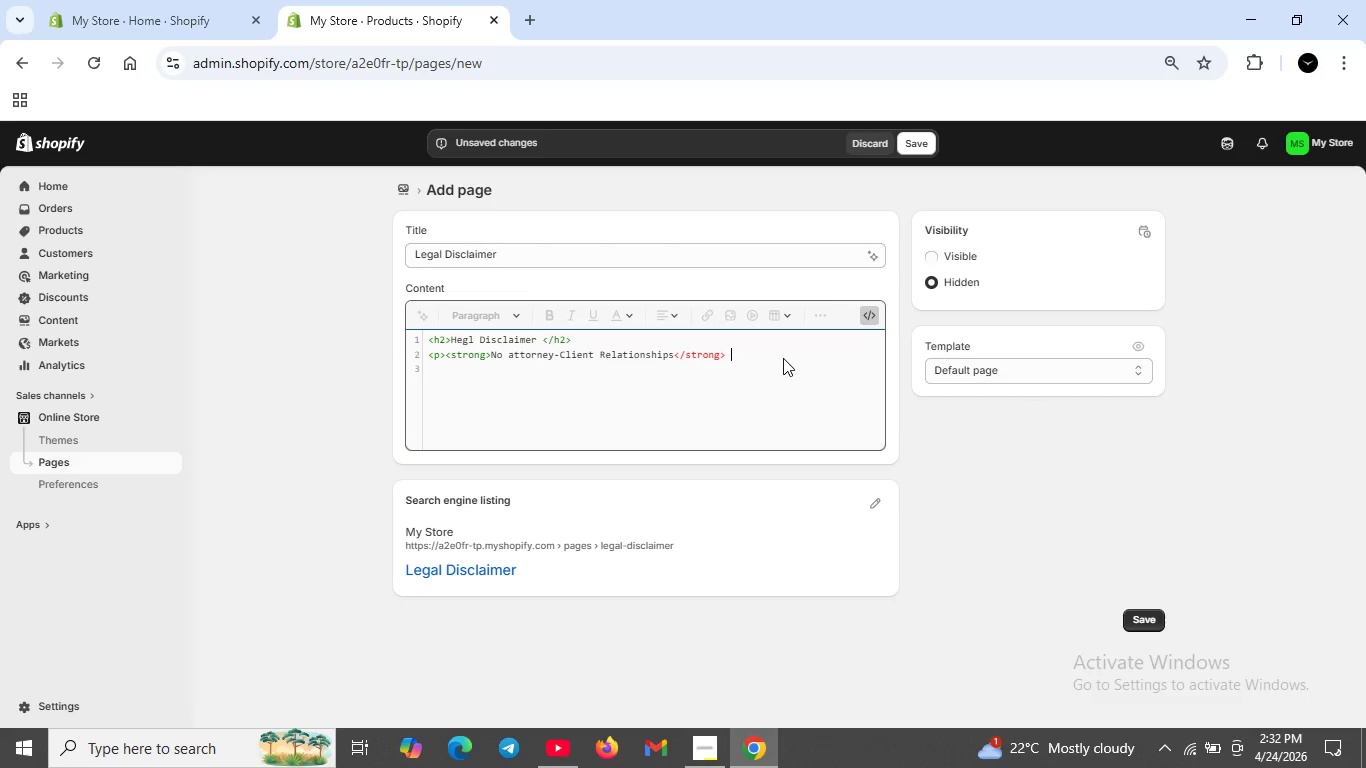 
key(Backspace)
 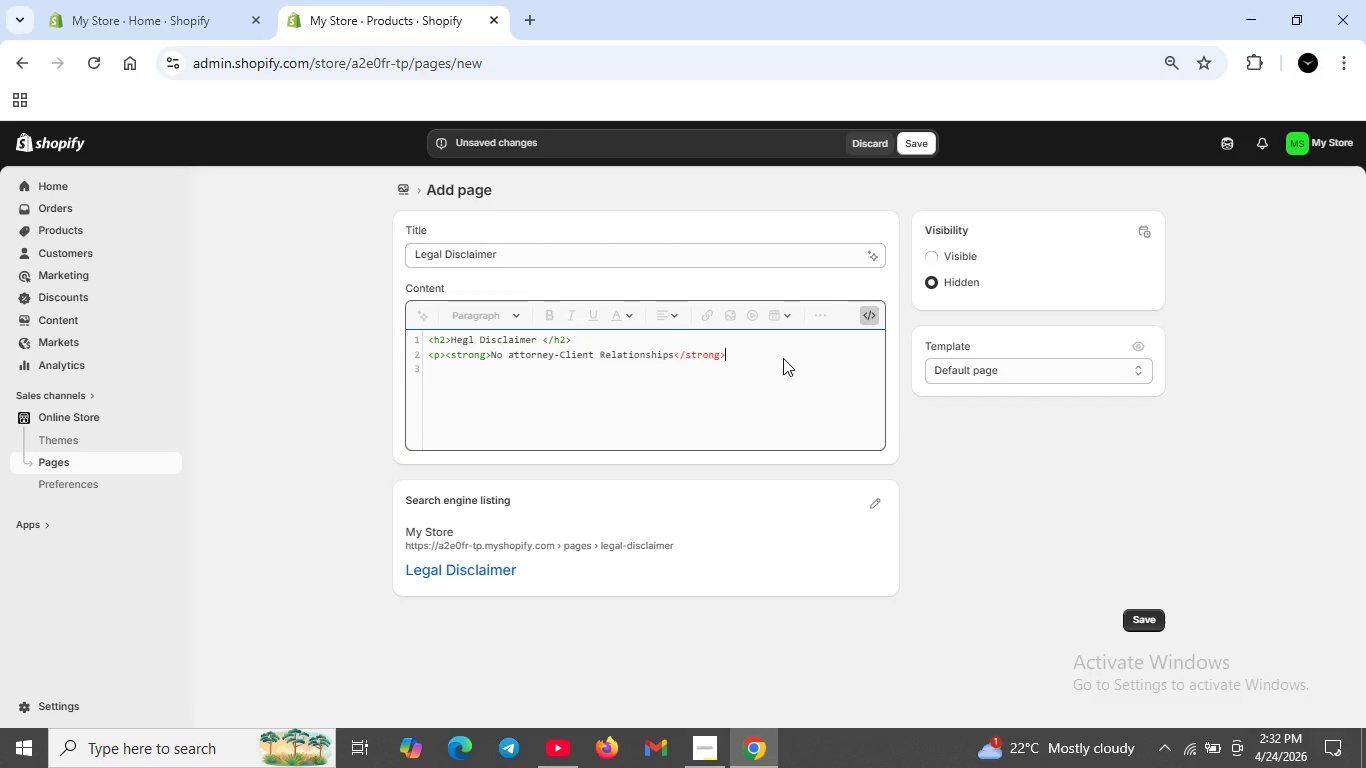 
key(Backspace)
 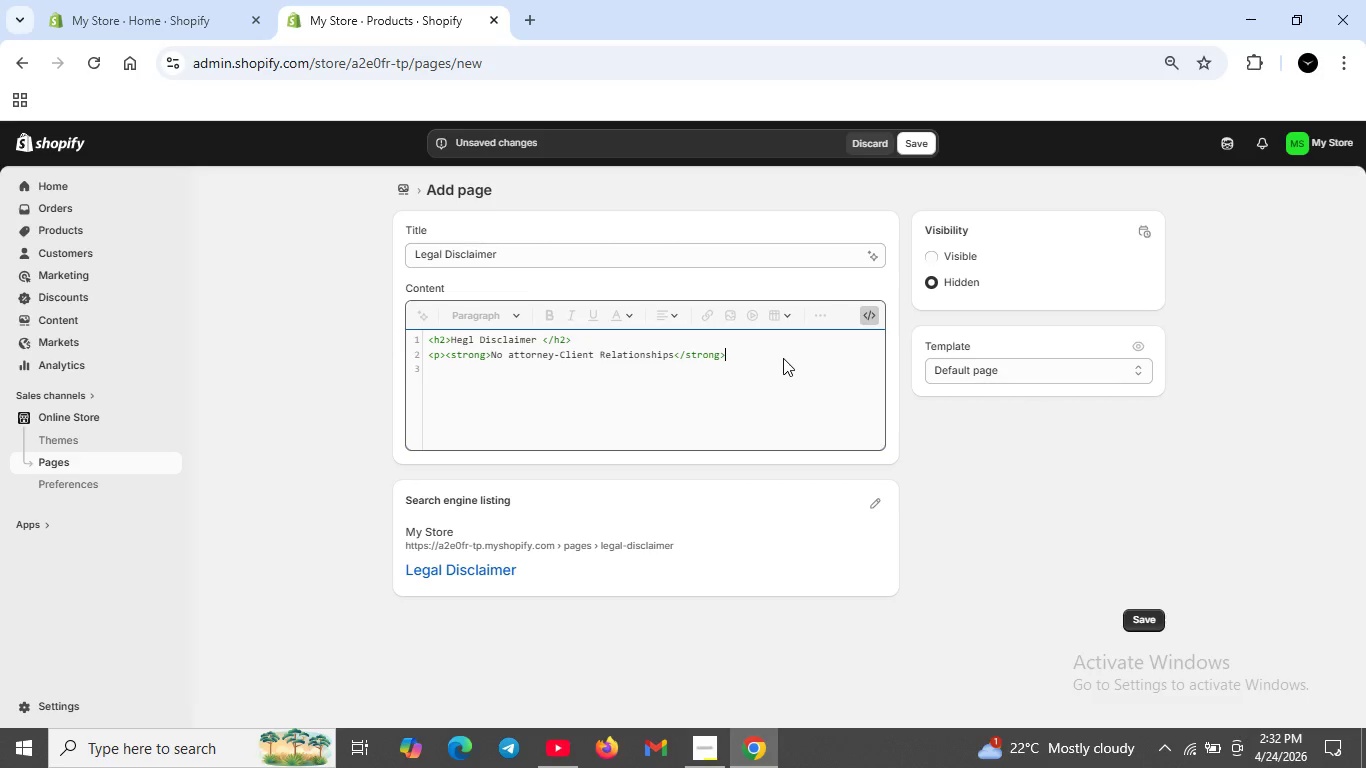 
key(CapsLock)
 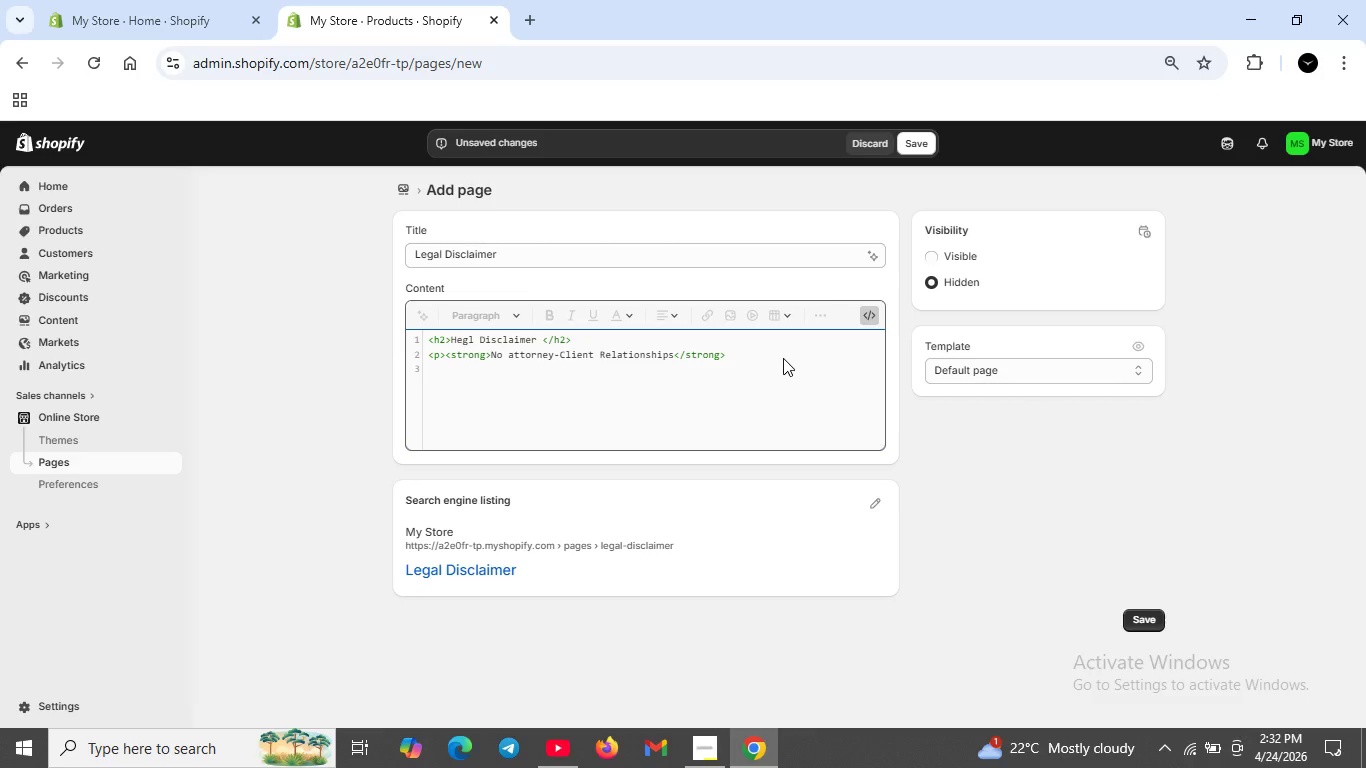 
type(<BR>)
 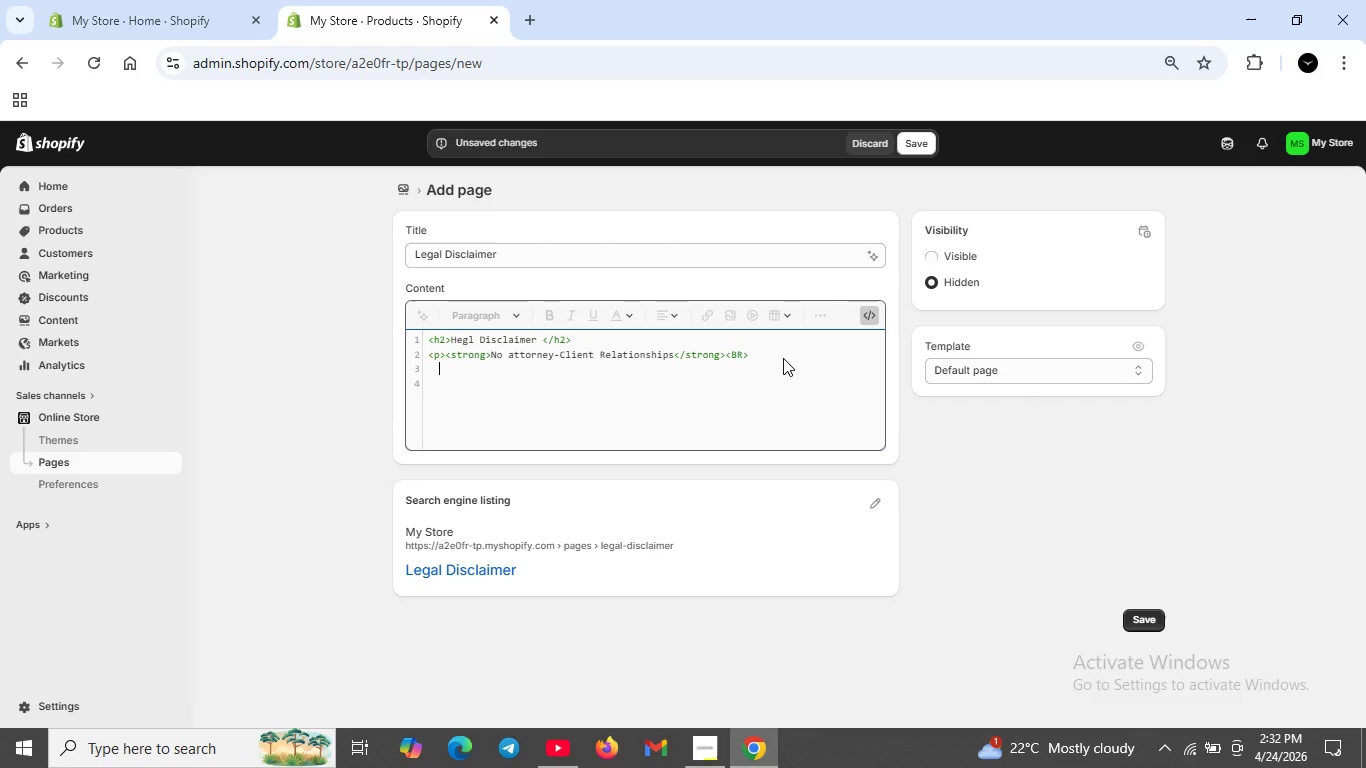 
key(Shift+Enter)
 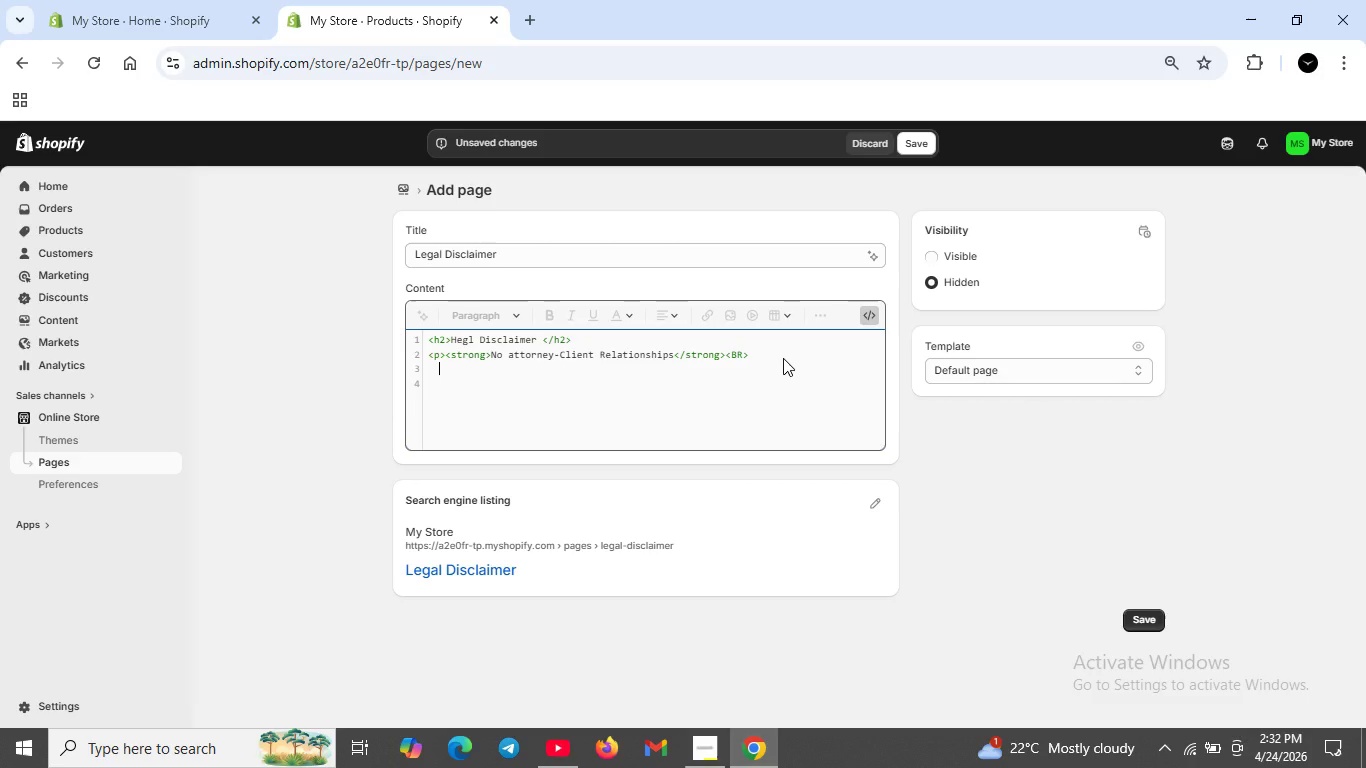 
key(Backspace)
key(Backspace)
key(Backspace)
key(Backspace)
key(Backspace)
type(br?)
key(Backspace)
type(>)
 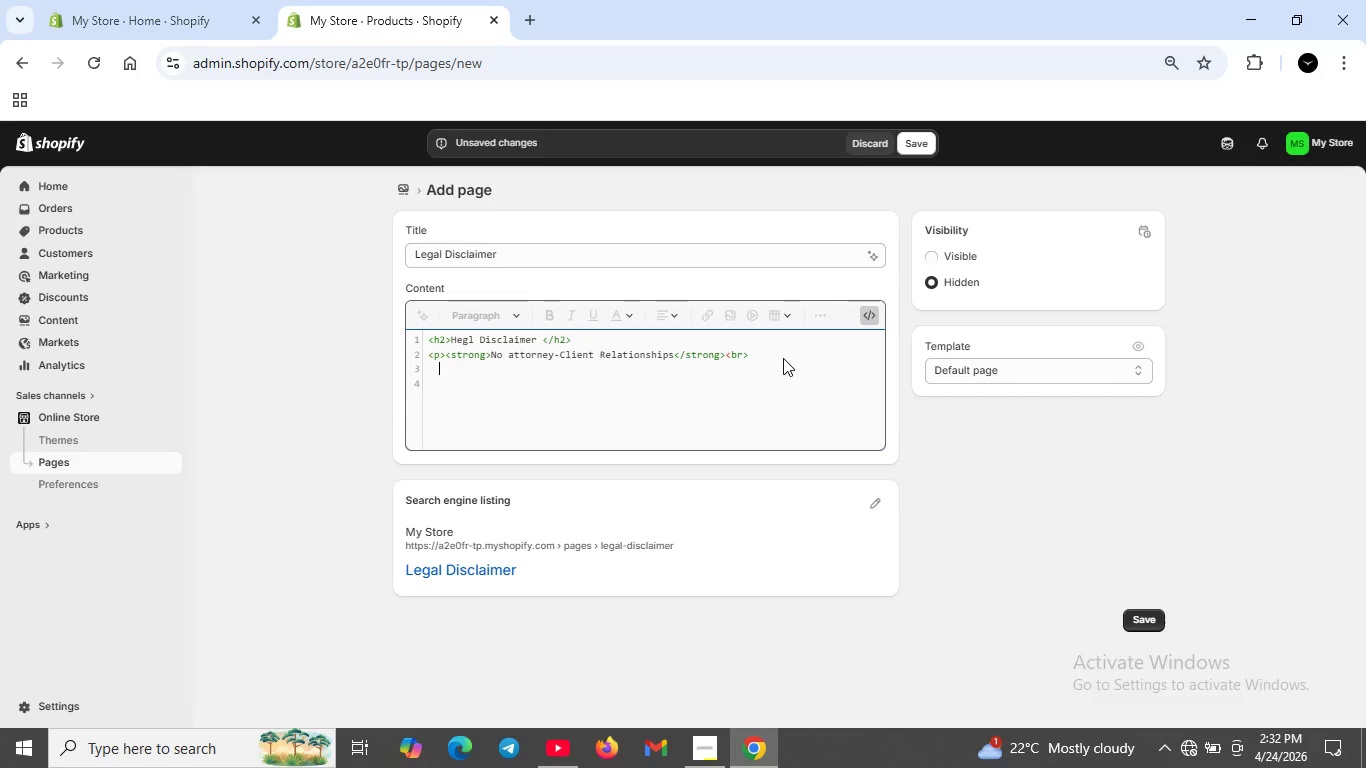 
 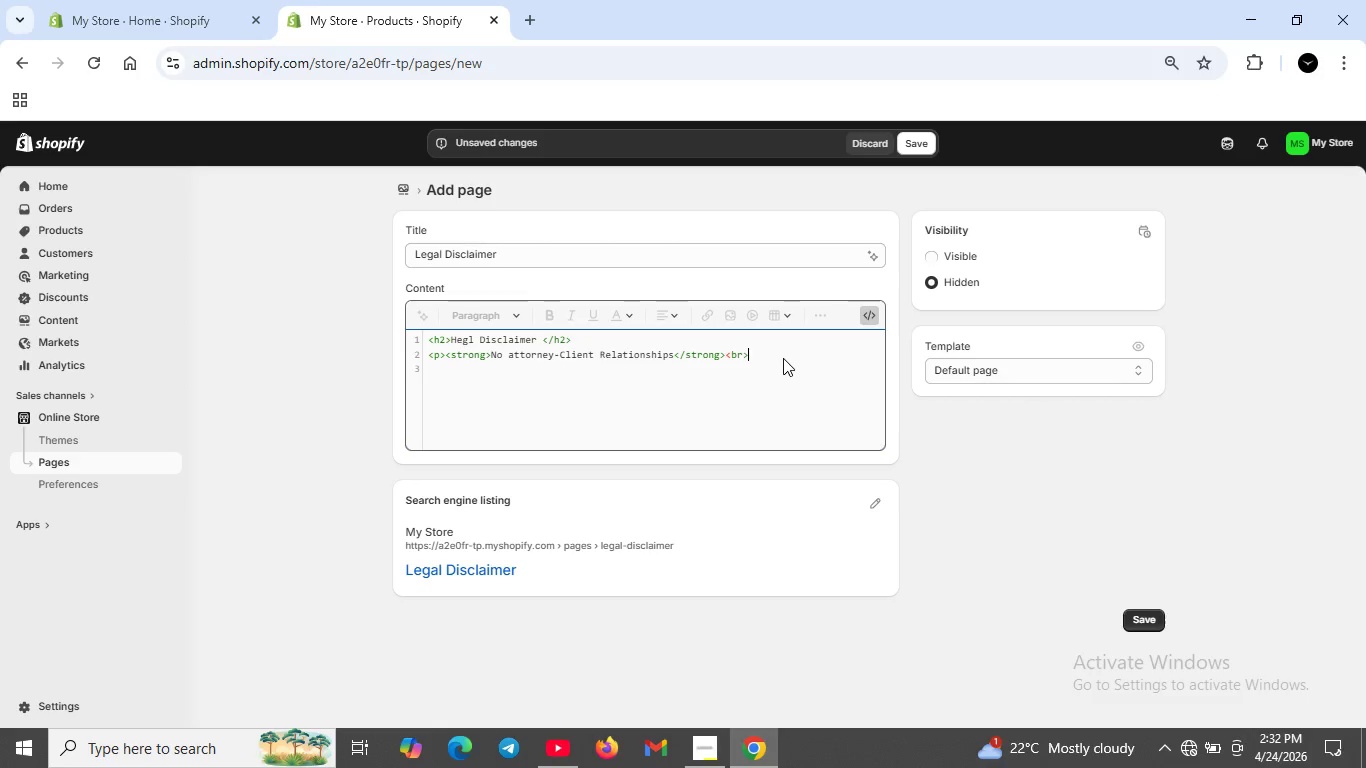 
key(Shift+Enter)
 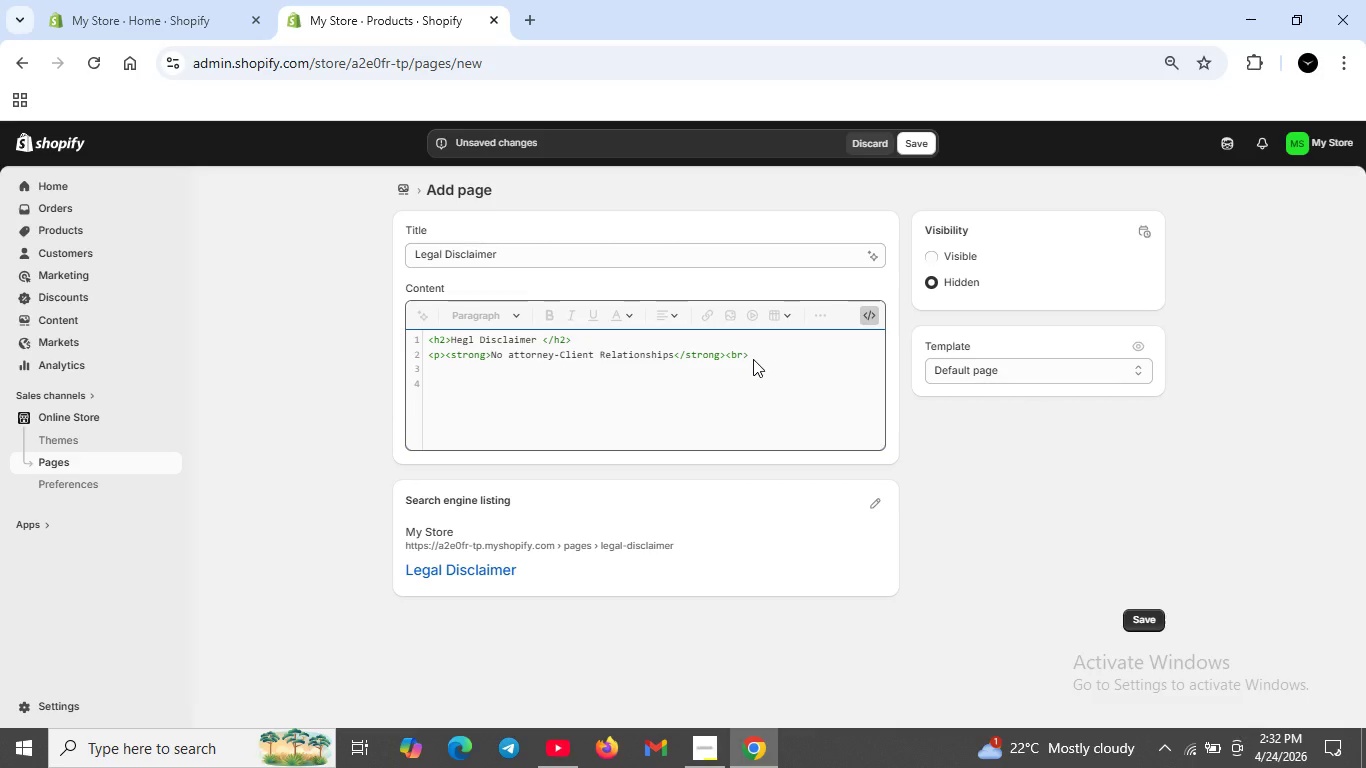 
type(Purchasing)
 